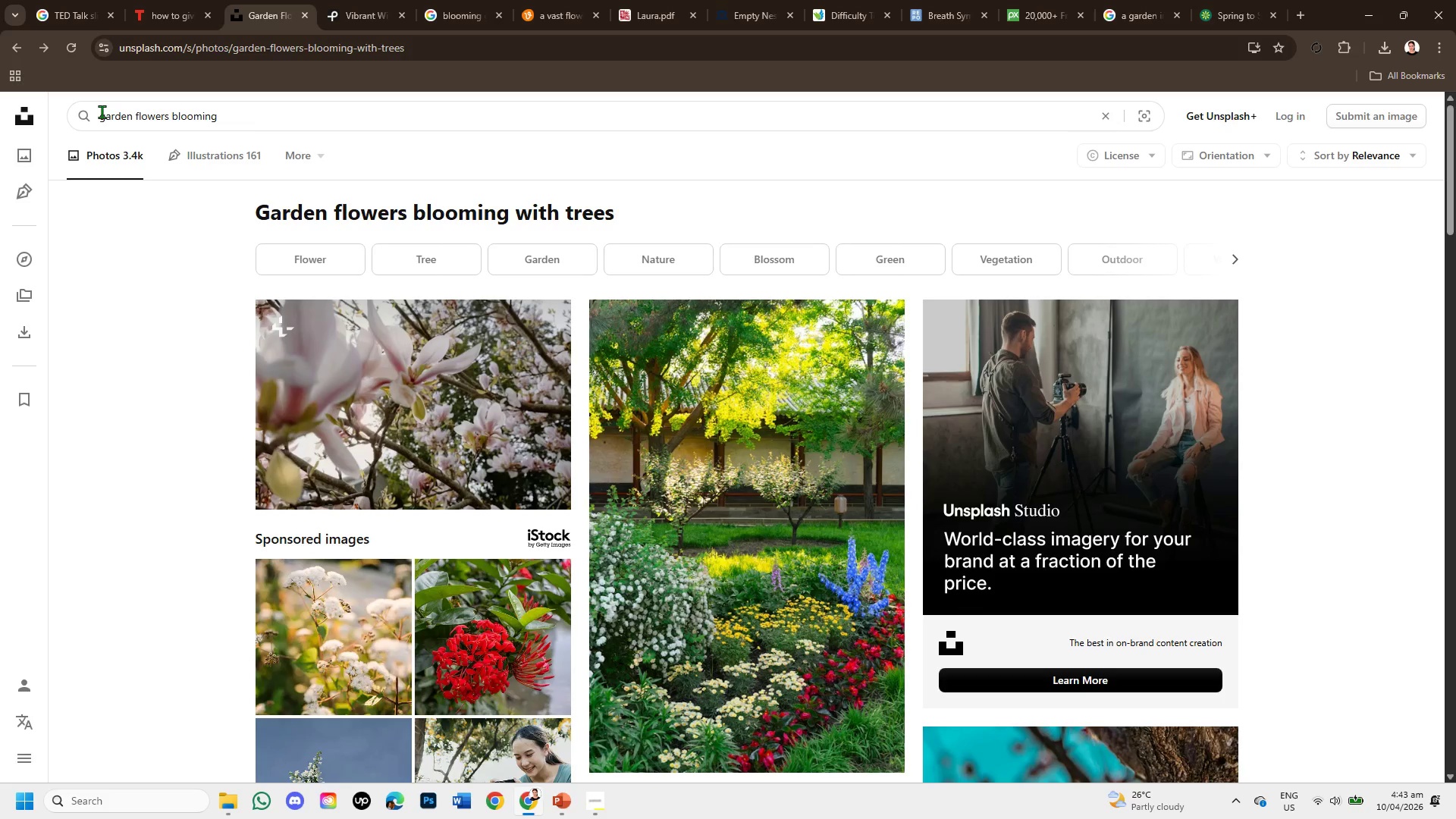 
type(trees and )
 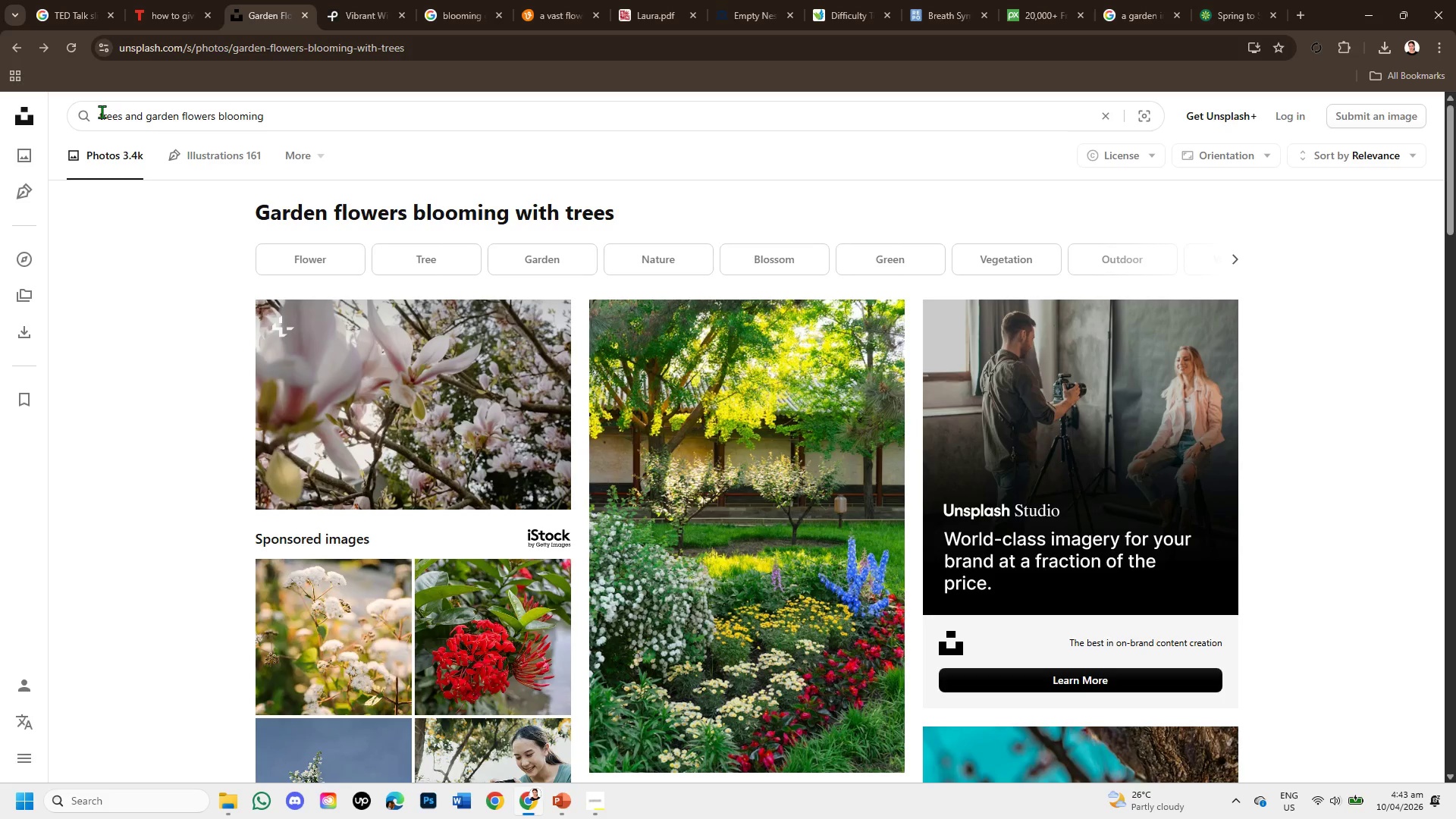 
key(Enter)
 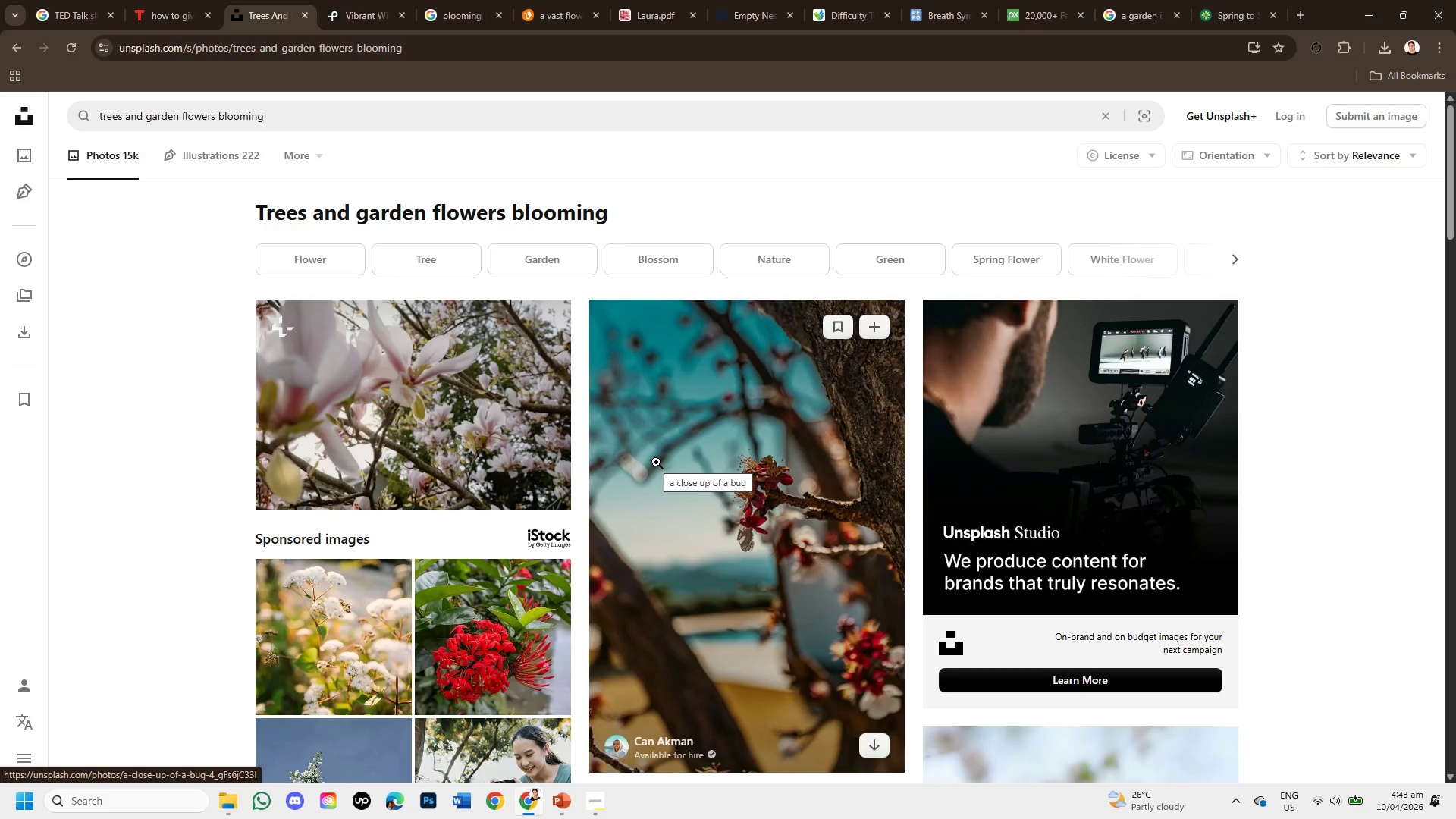 
wait(13.91)
 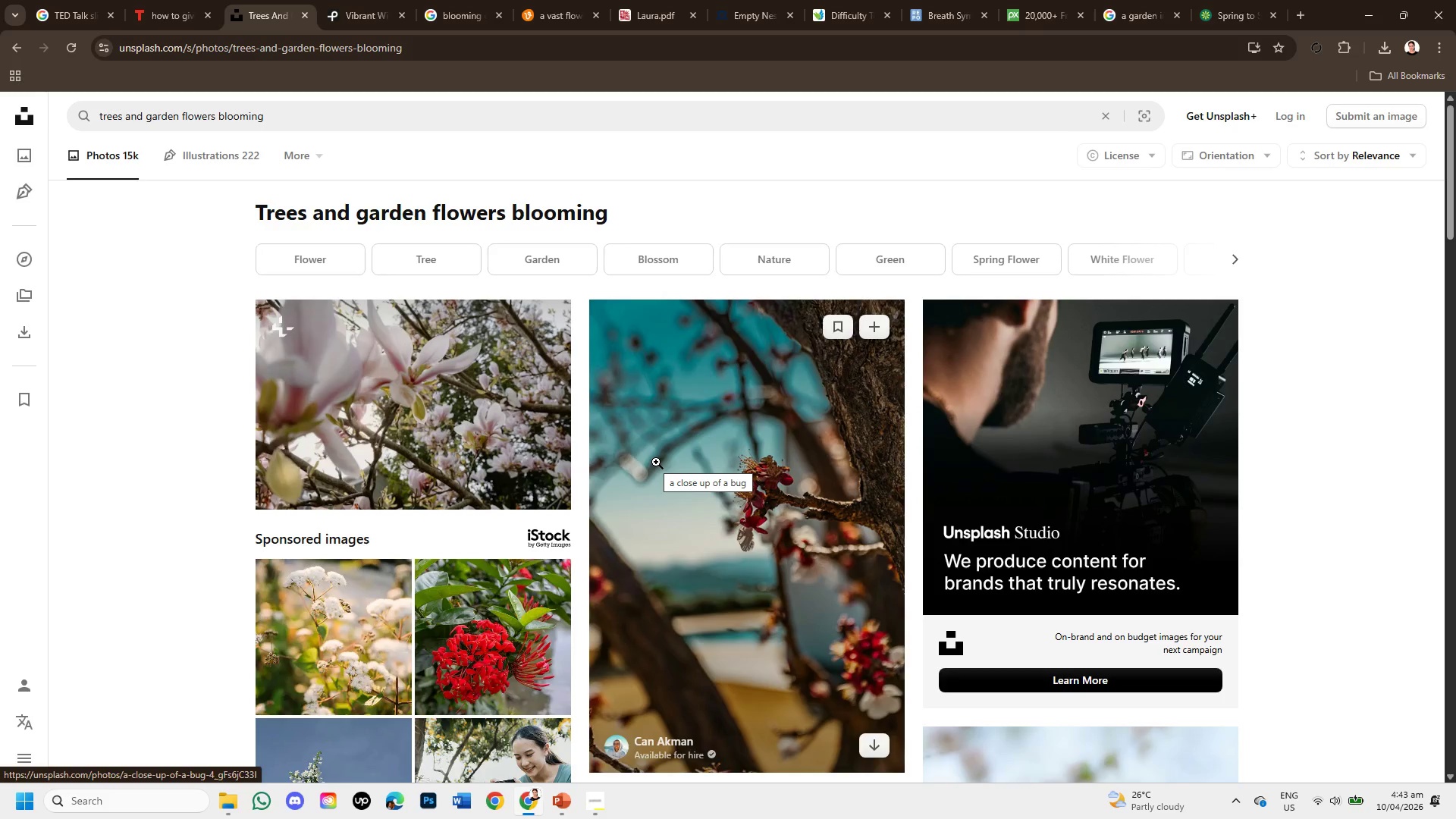 
scroll: coordinate [1031, 530], scroll_direction: down, amount: 6.0
 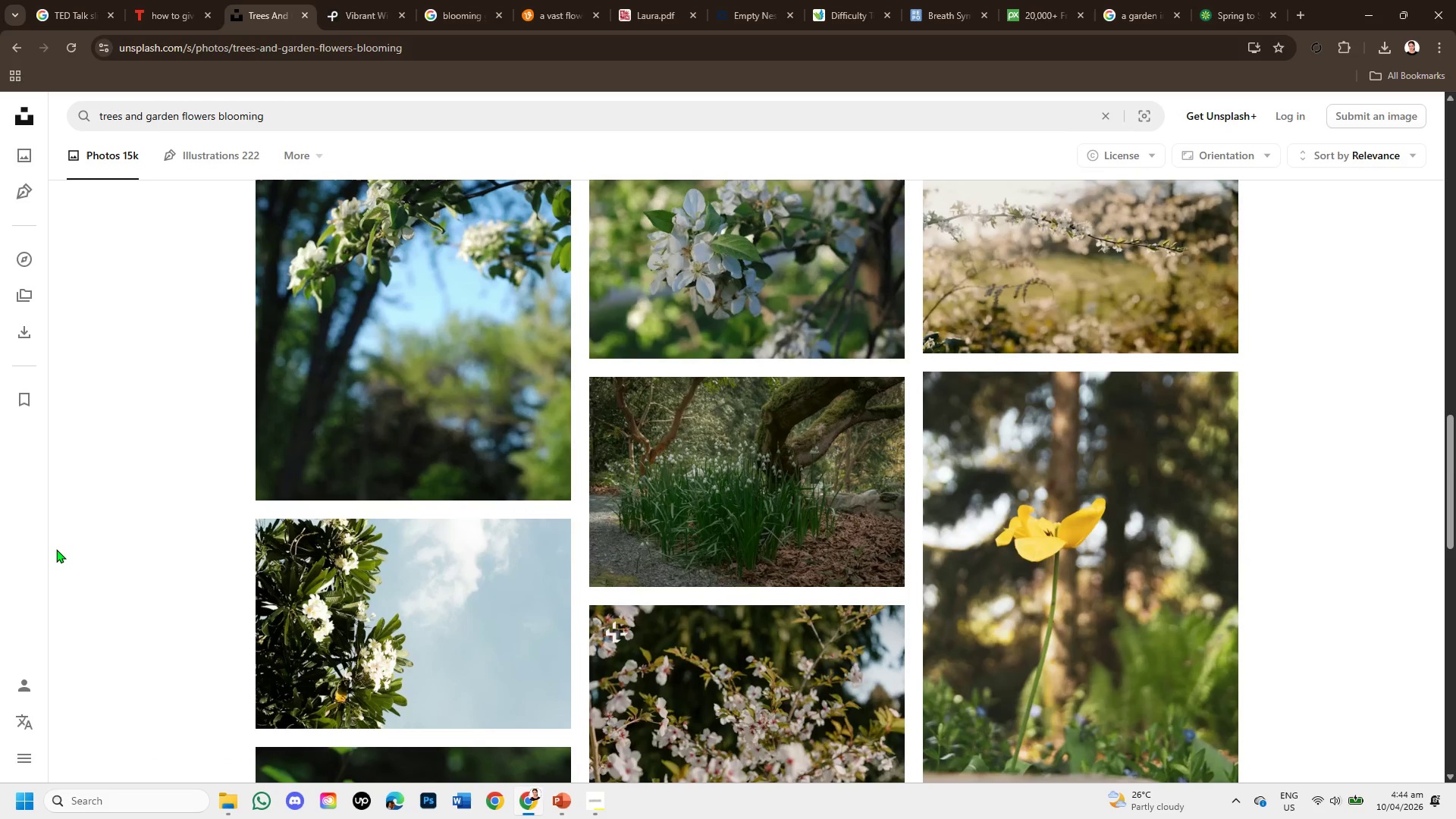 
wait(11.32)
 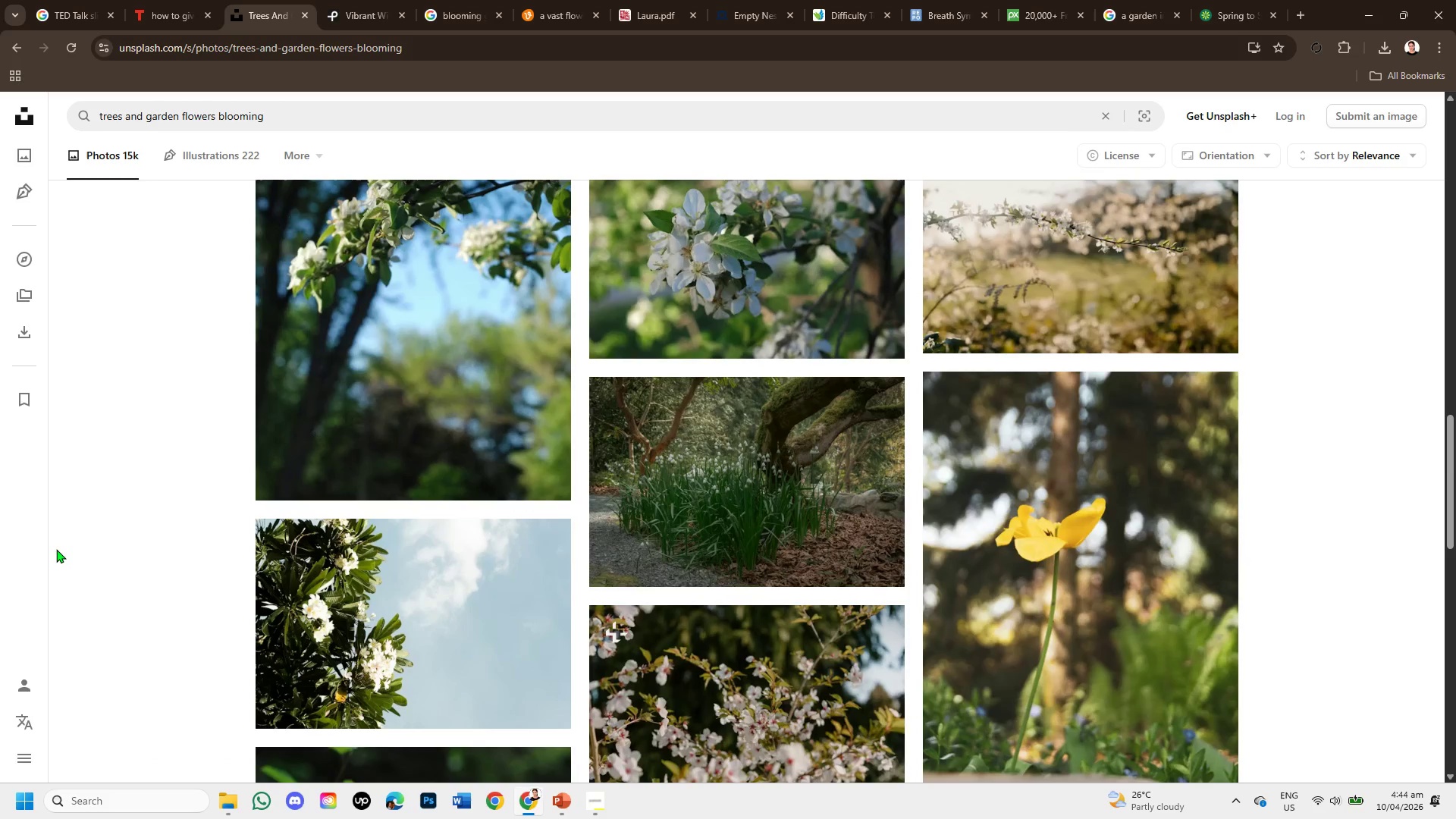 
mouse_move([307, 617])
 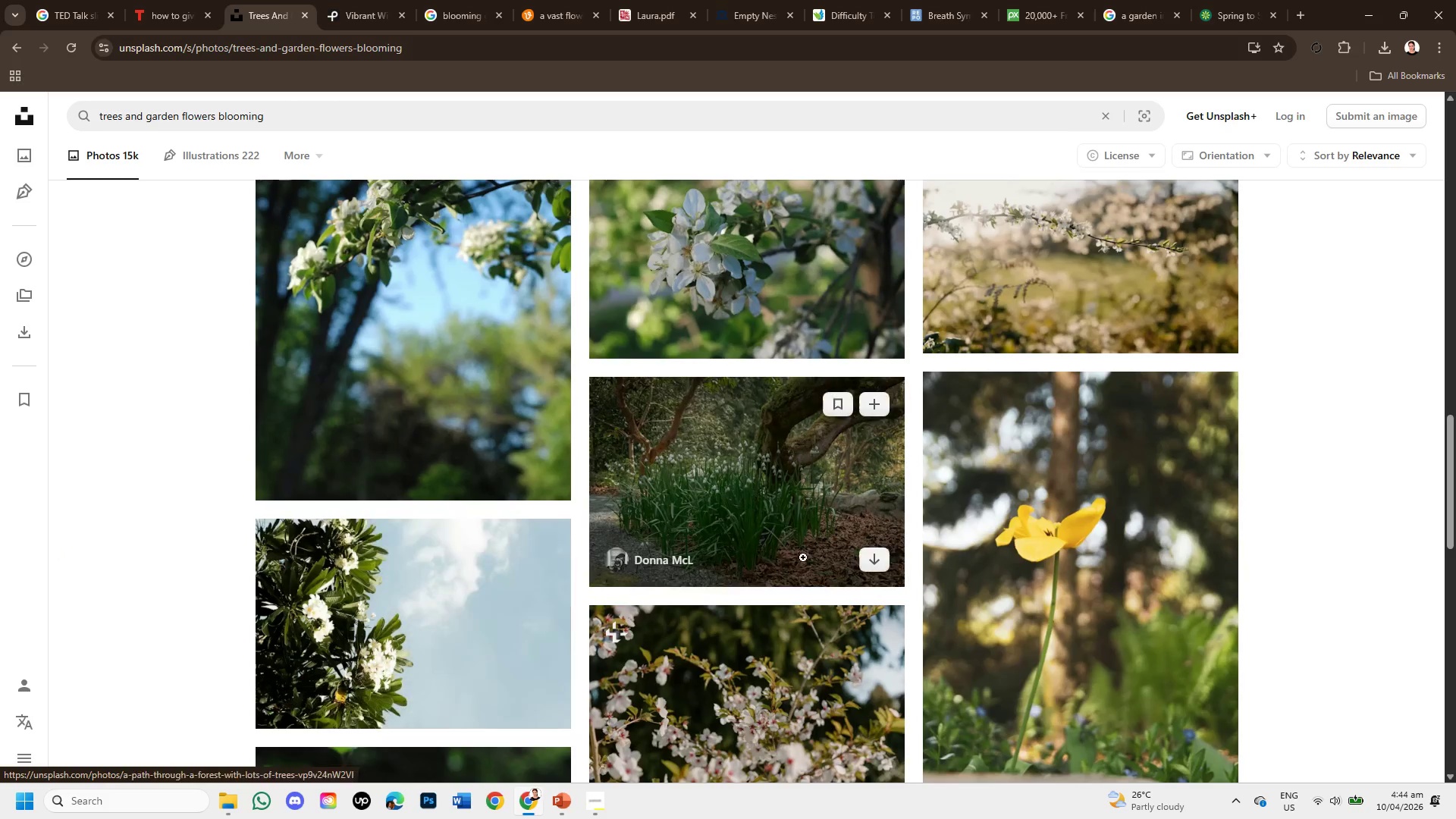 
scroll: coordinate [868, 658], scroll_direction: down, amount: 6.0
 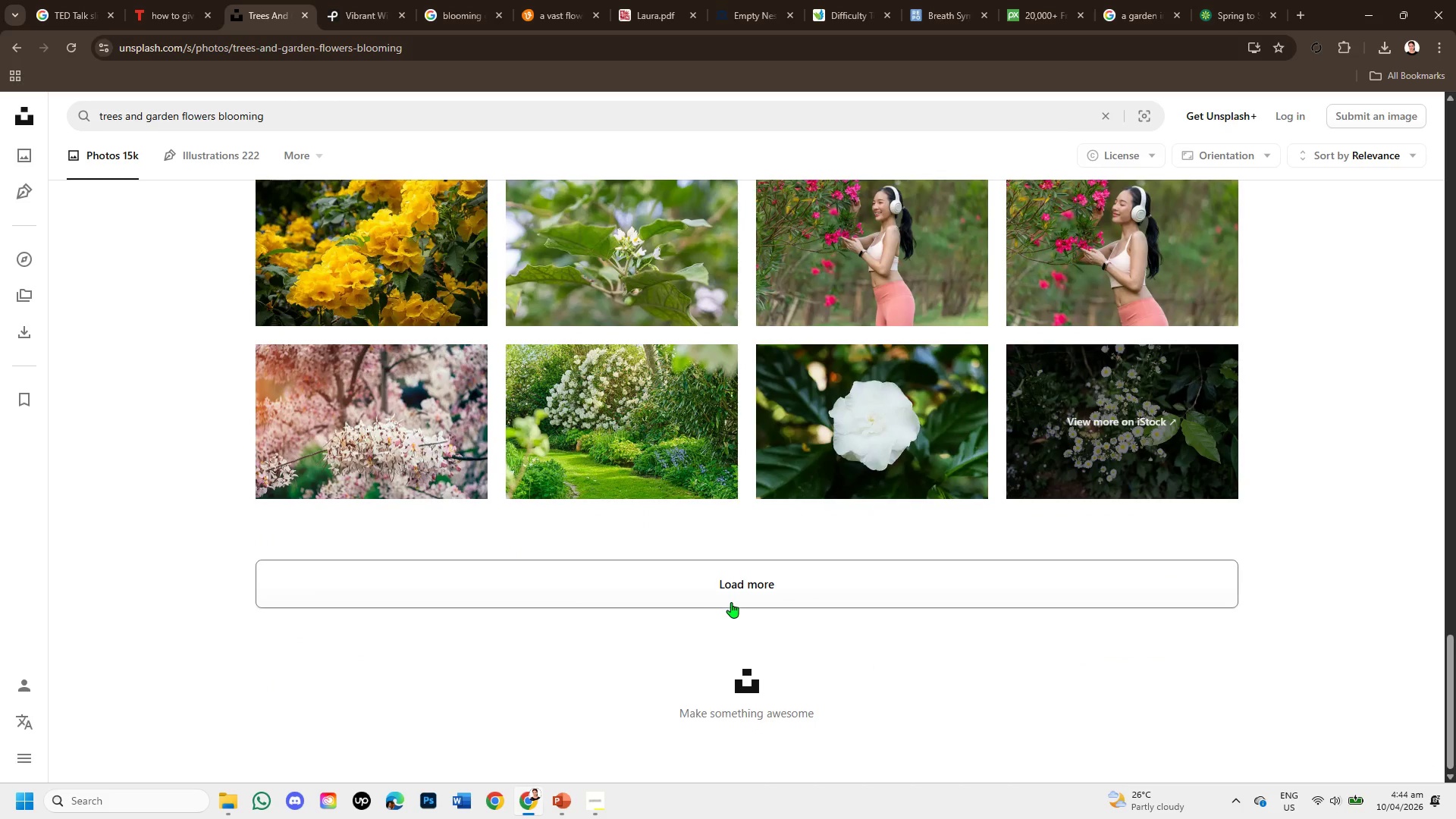 
left_click([737, 595])
 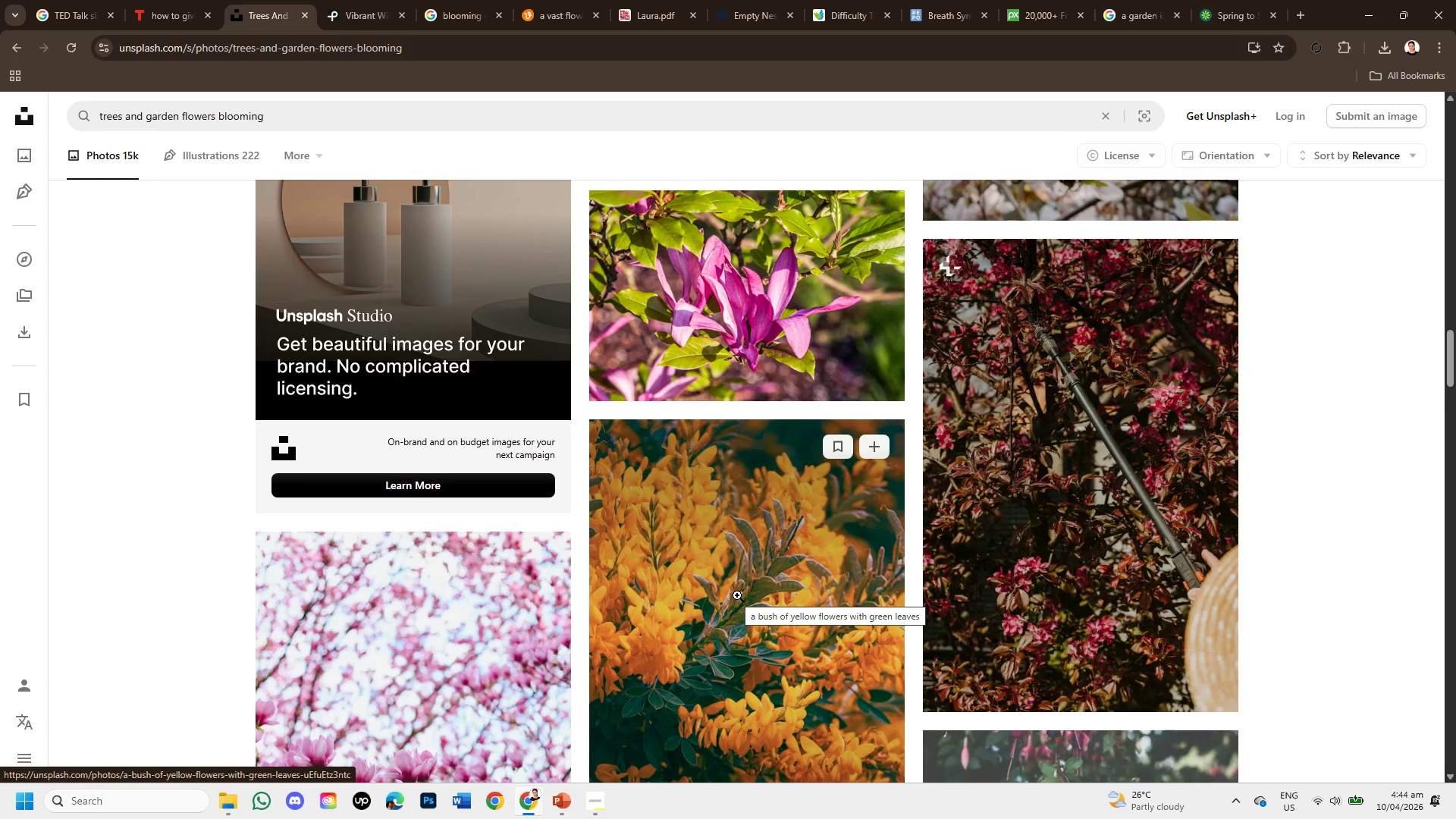 
wait(8.7)
 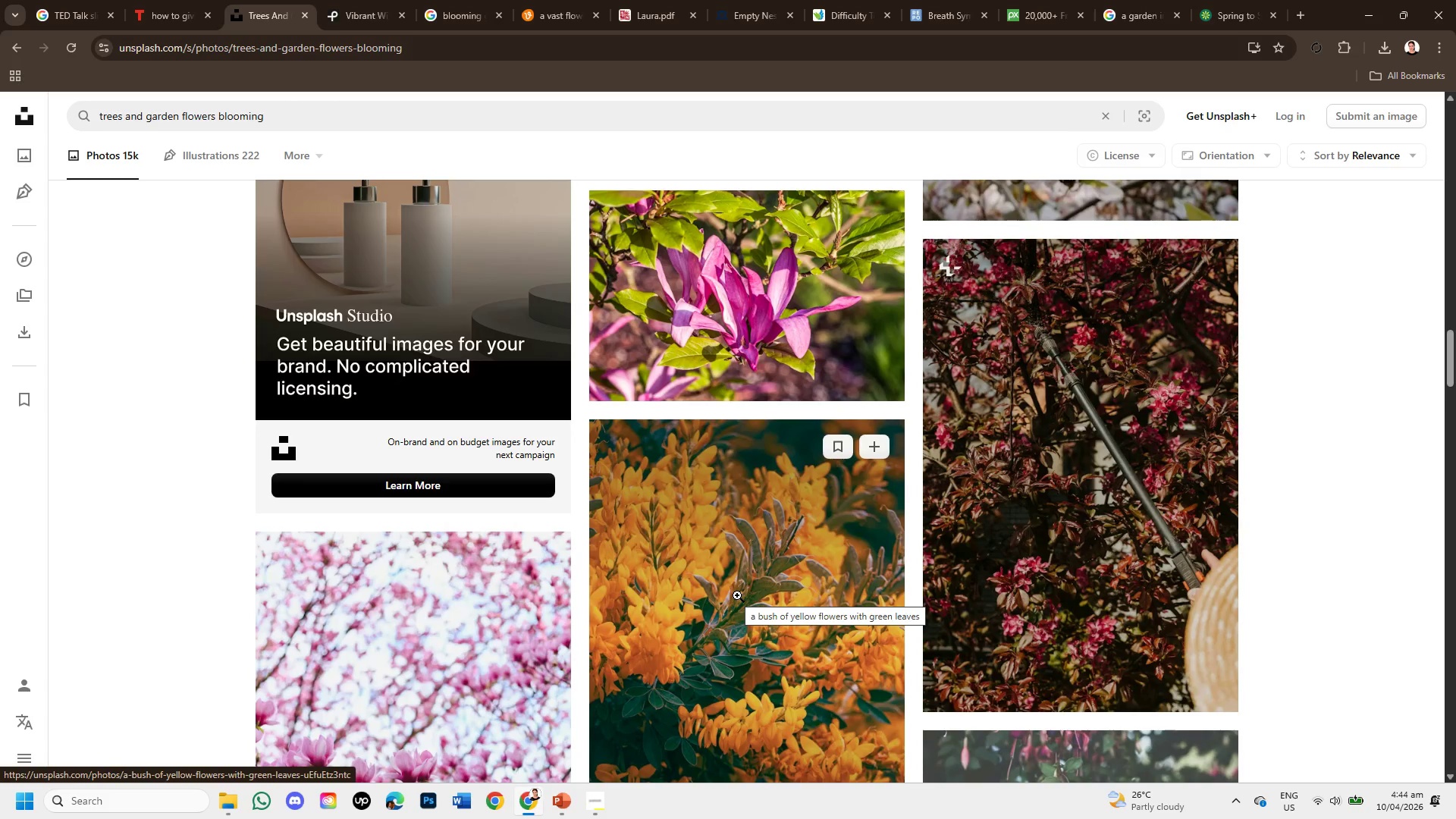 
scroll: coordinate [736, 597], scroll_direction: down, amount: 7.0
 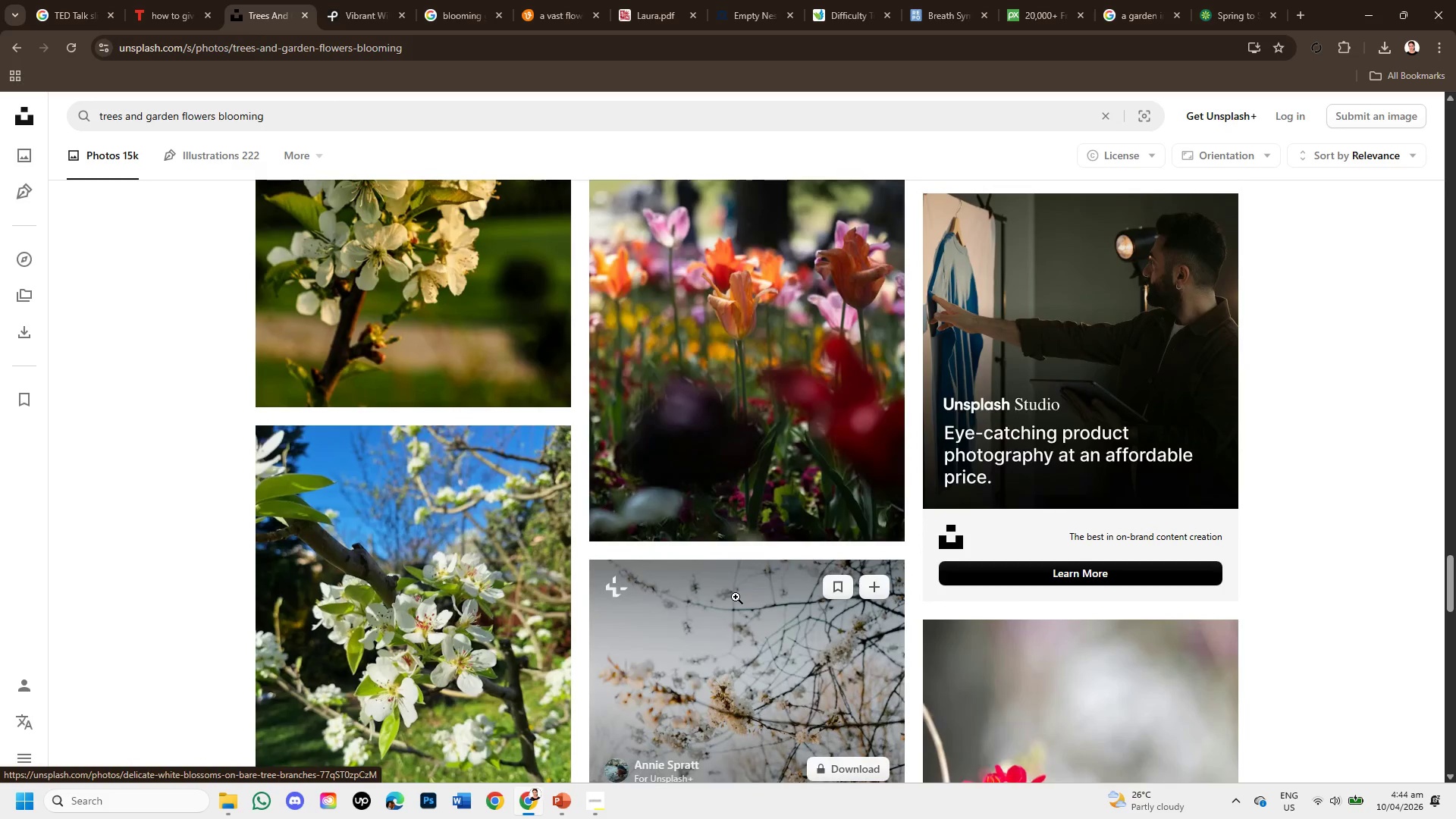 
scroll: coordinate [739, 606], scroll_direction: down, amount: 6.0
 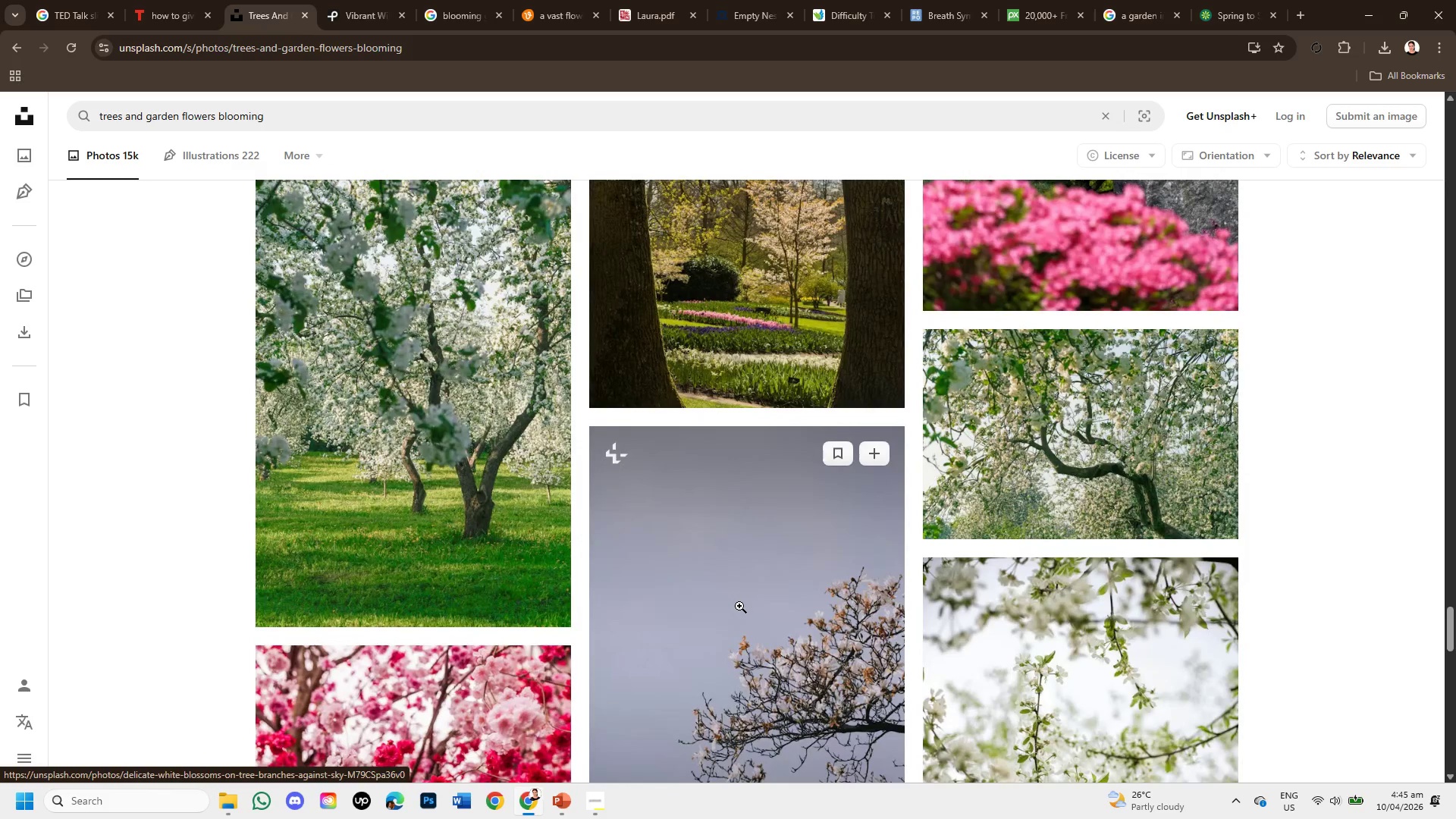 
scroll: coordinate [741, 606], scroll_direction: down, amount: 8.0
 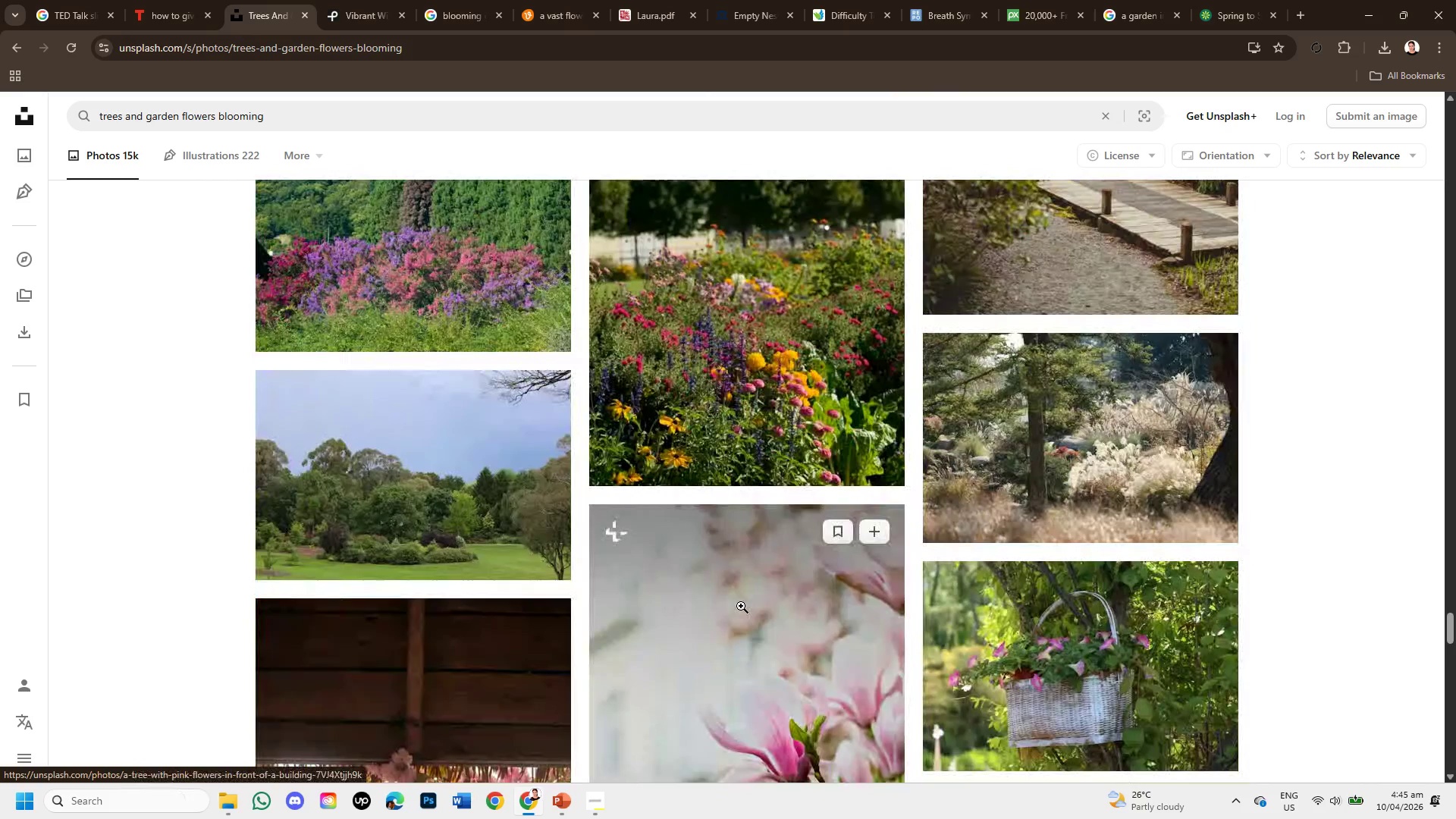 
scroll: coordinate [741, 606], scroll_direction: up, amount: 1.0
 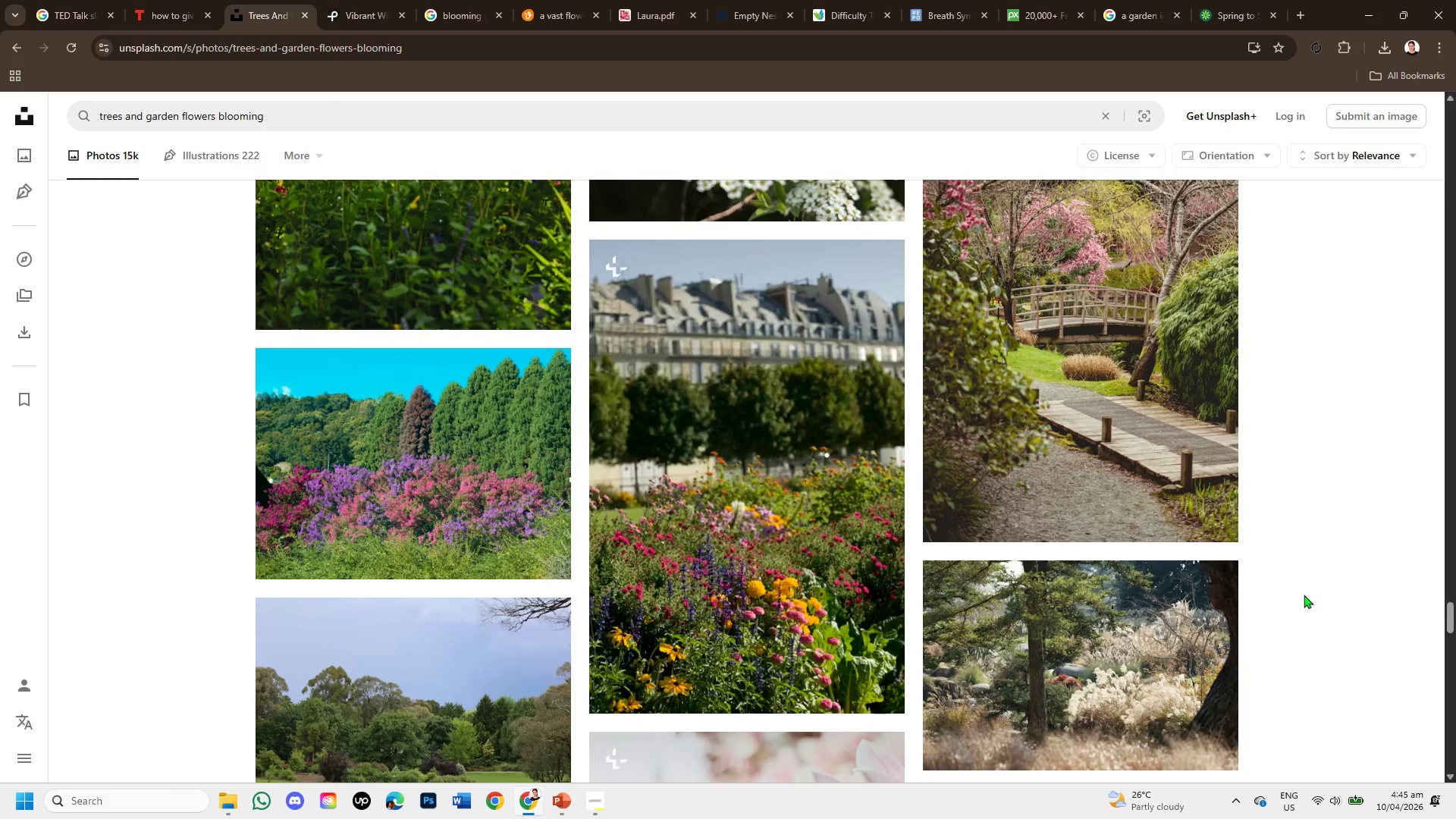 
scroll: coordinate [1122, 604], scroll_direction: down, amount: 9.0
 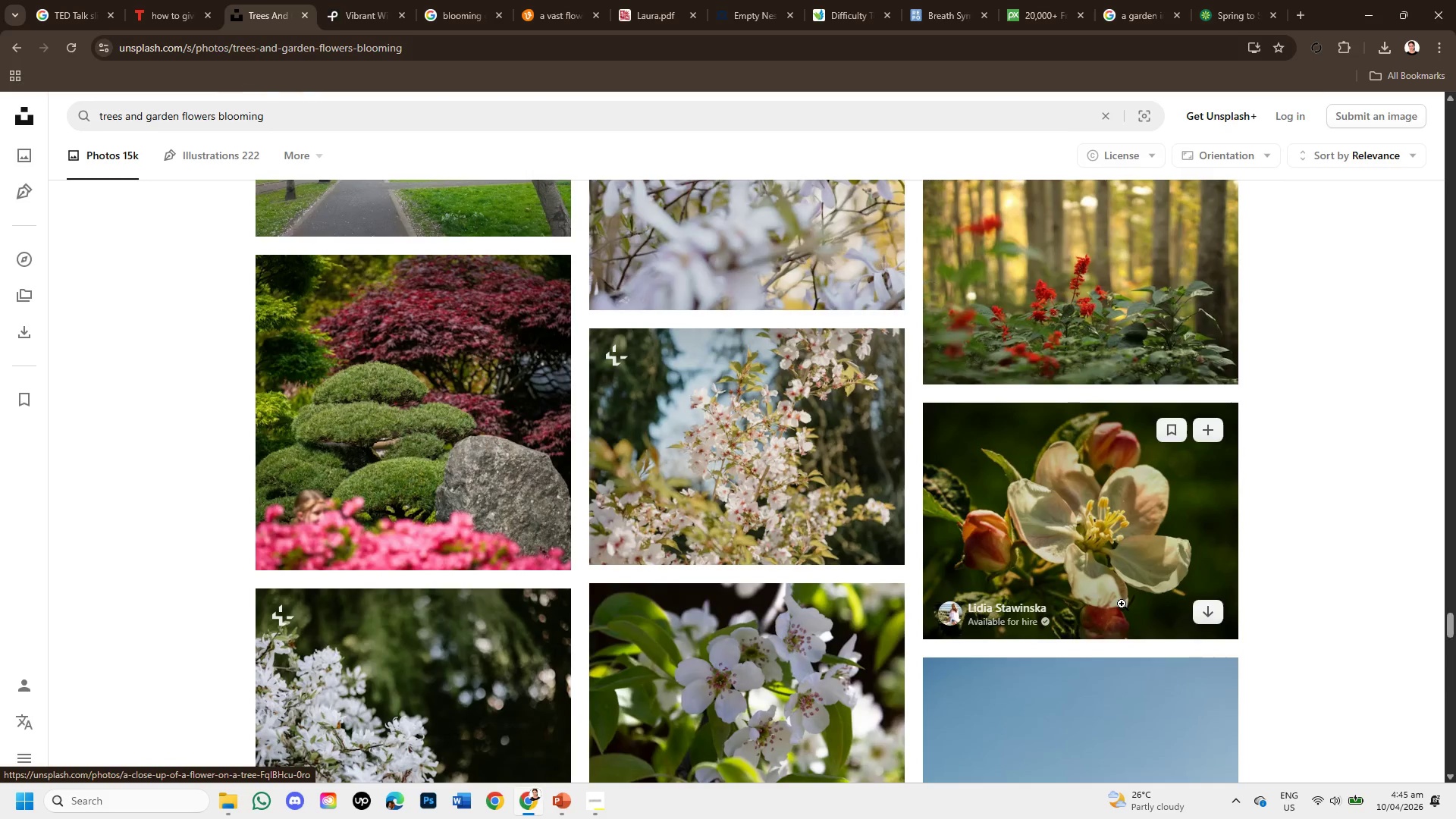 
scroll: coordinate [1039, 627], scroll_direction: down, amount: 7.0
 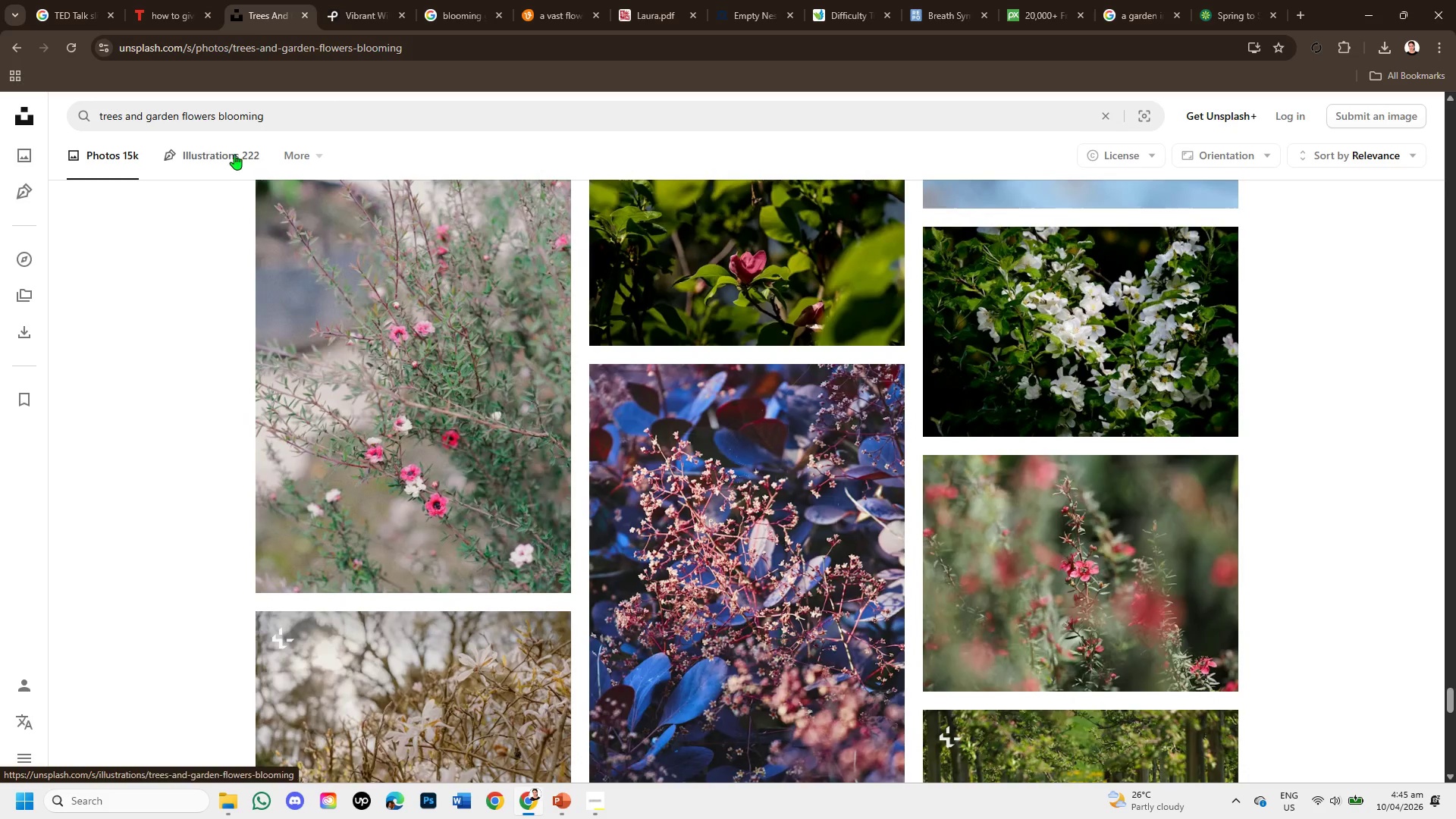 
left_click_drag(start_coordinate=[272, 107], to_coordinate=[113, 118])
 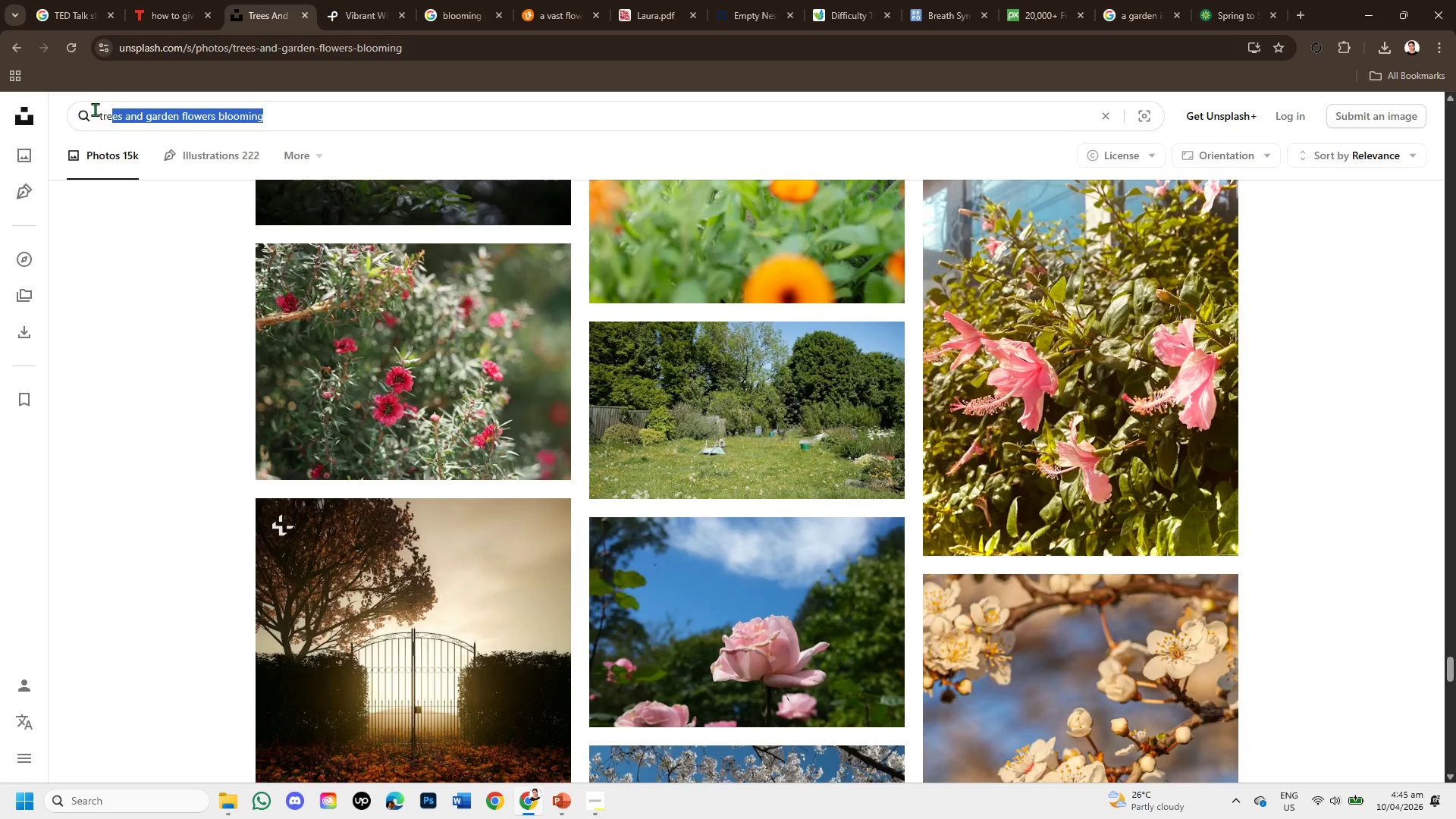 
left_click_drag(start_coordinate=[99, 111], to_coordinate=[312, 163])
 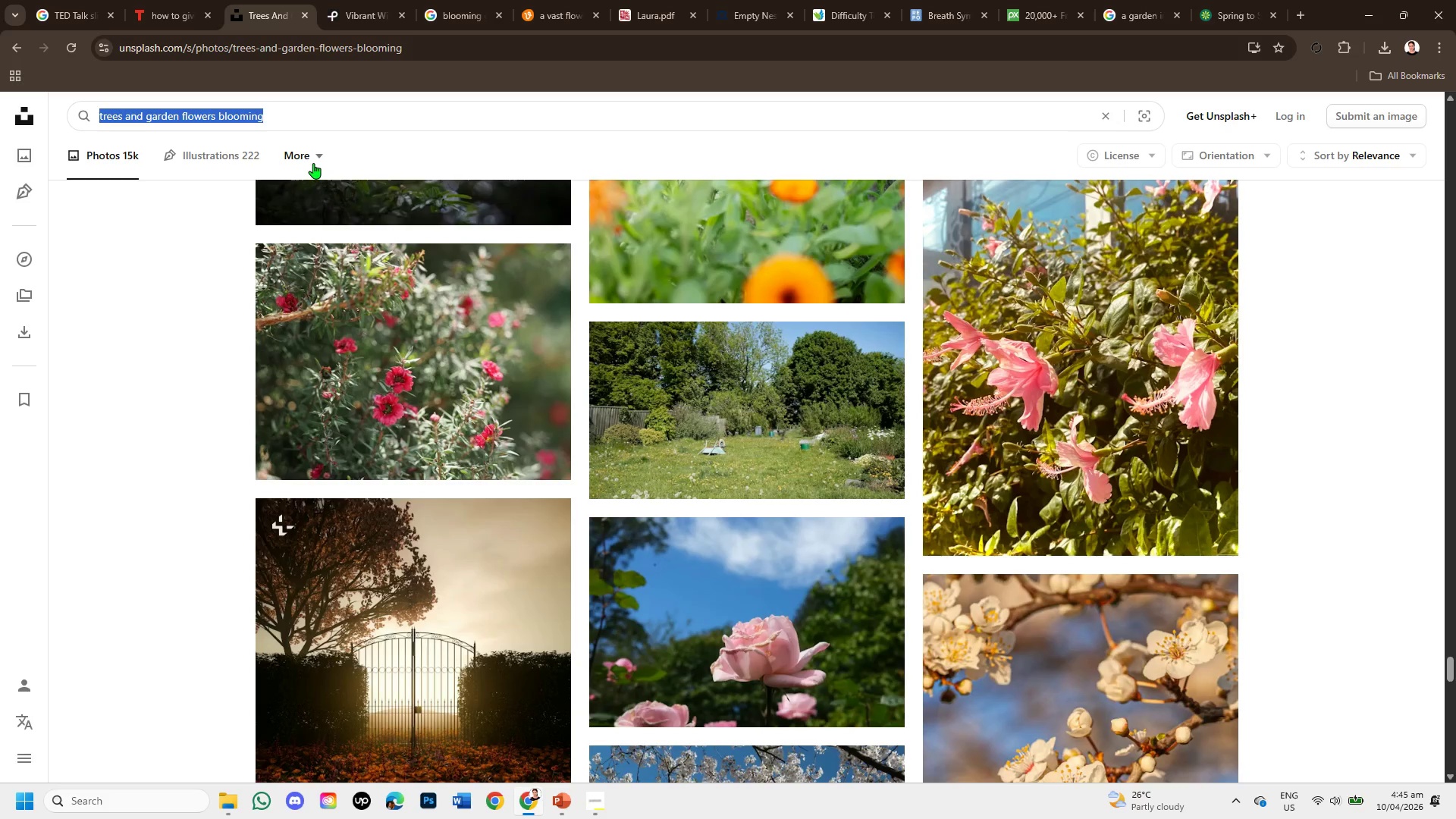 
hold_key(key=ControlLeft, duration=0.98)
 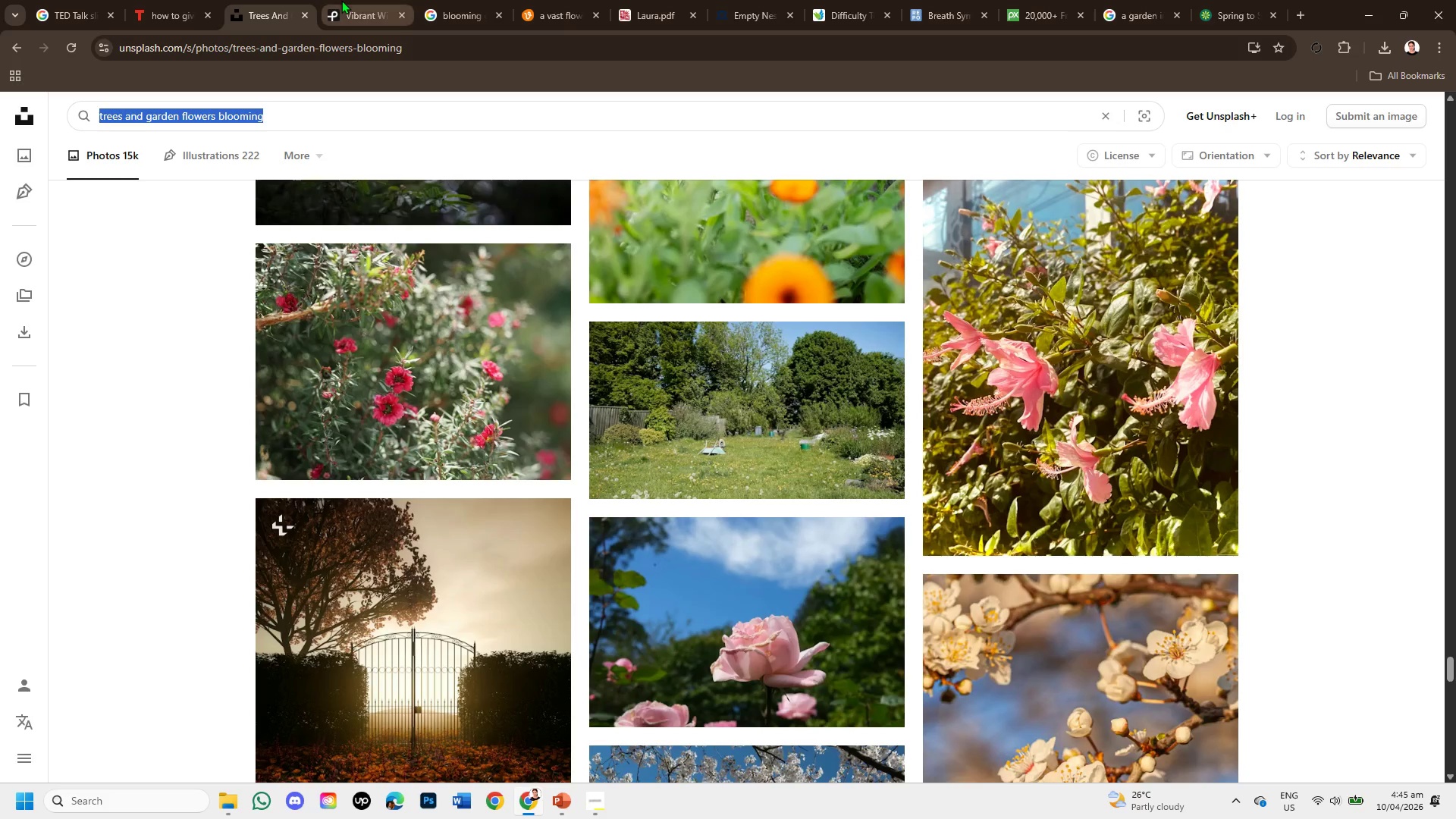 
hold_key(key=C, duration=0.31)
 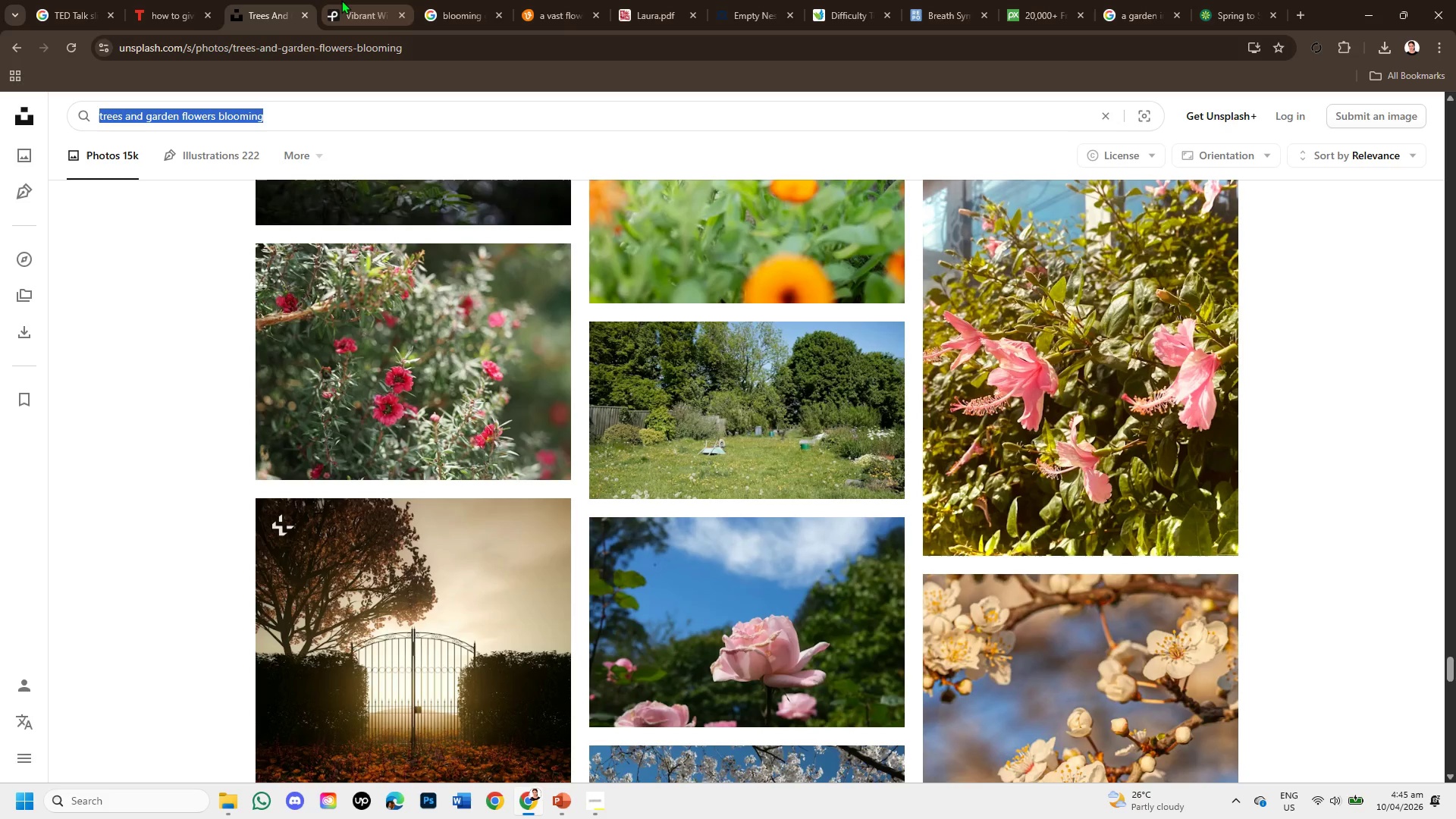 
left_click([341, 0])
 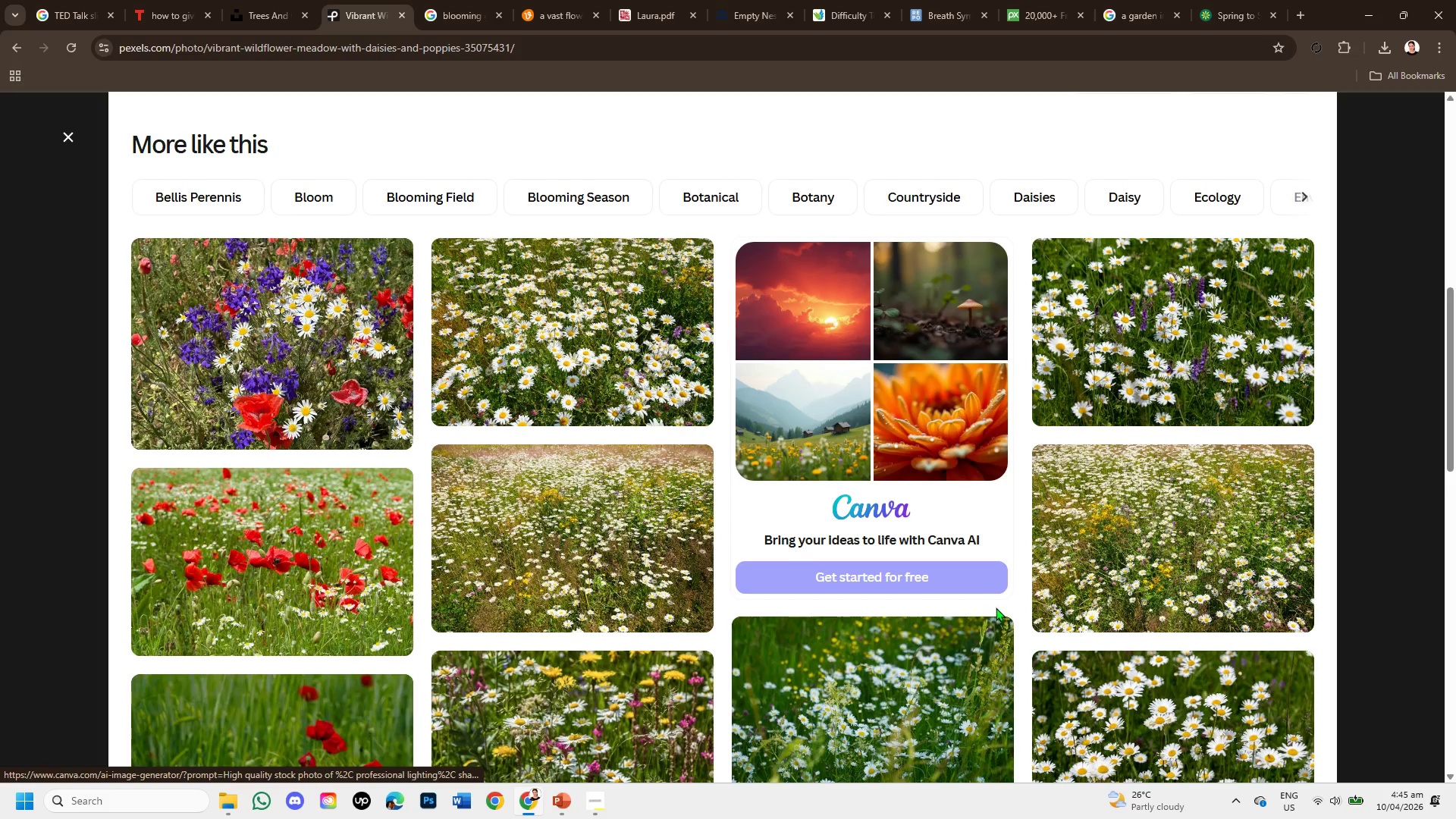 
scroll: coordinate [987, 637], scroll_direction: down, amount: 4.0
 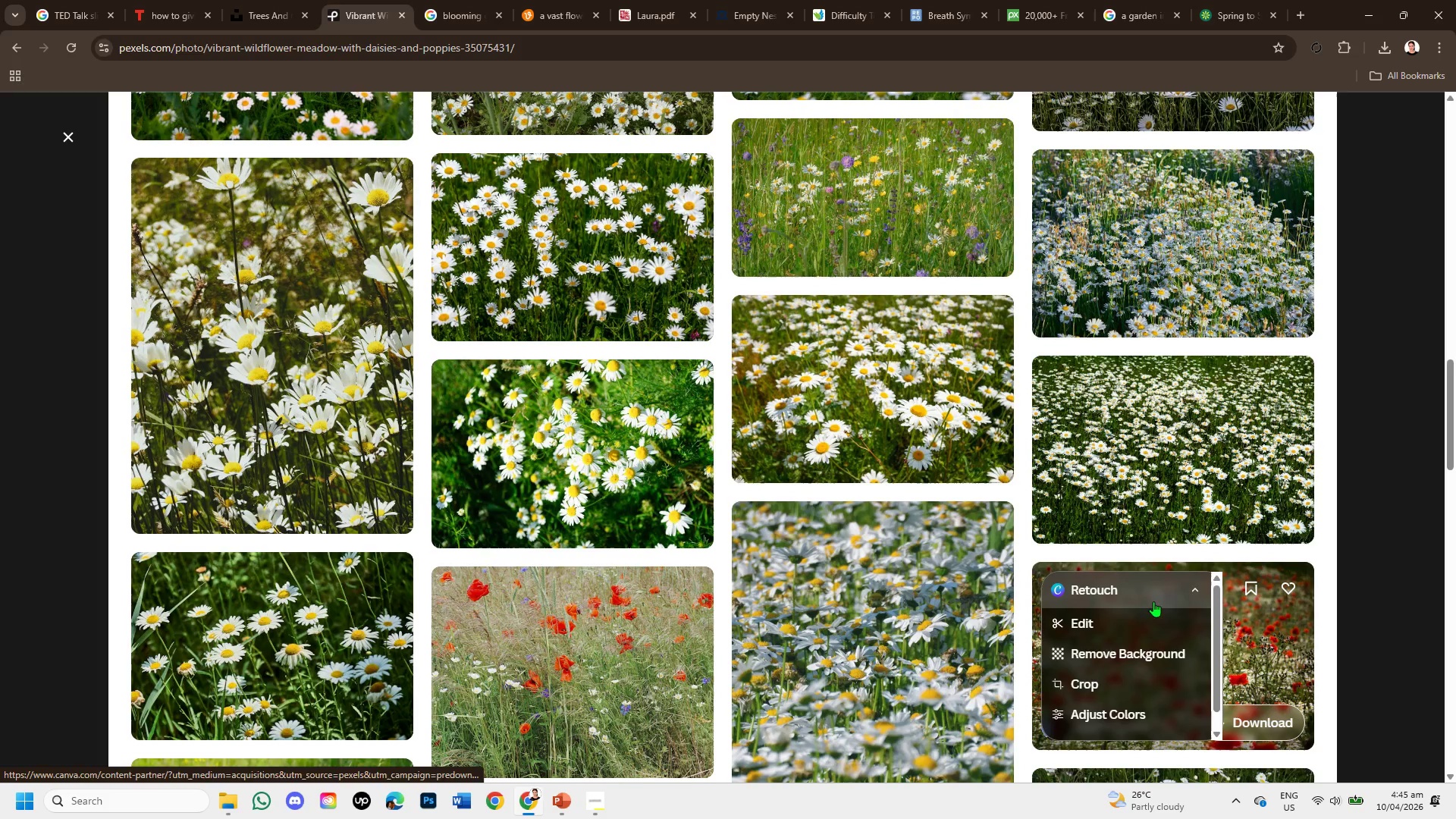 
left_click([1194, 435])
 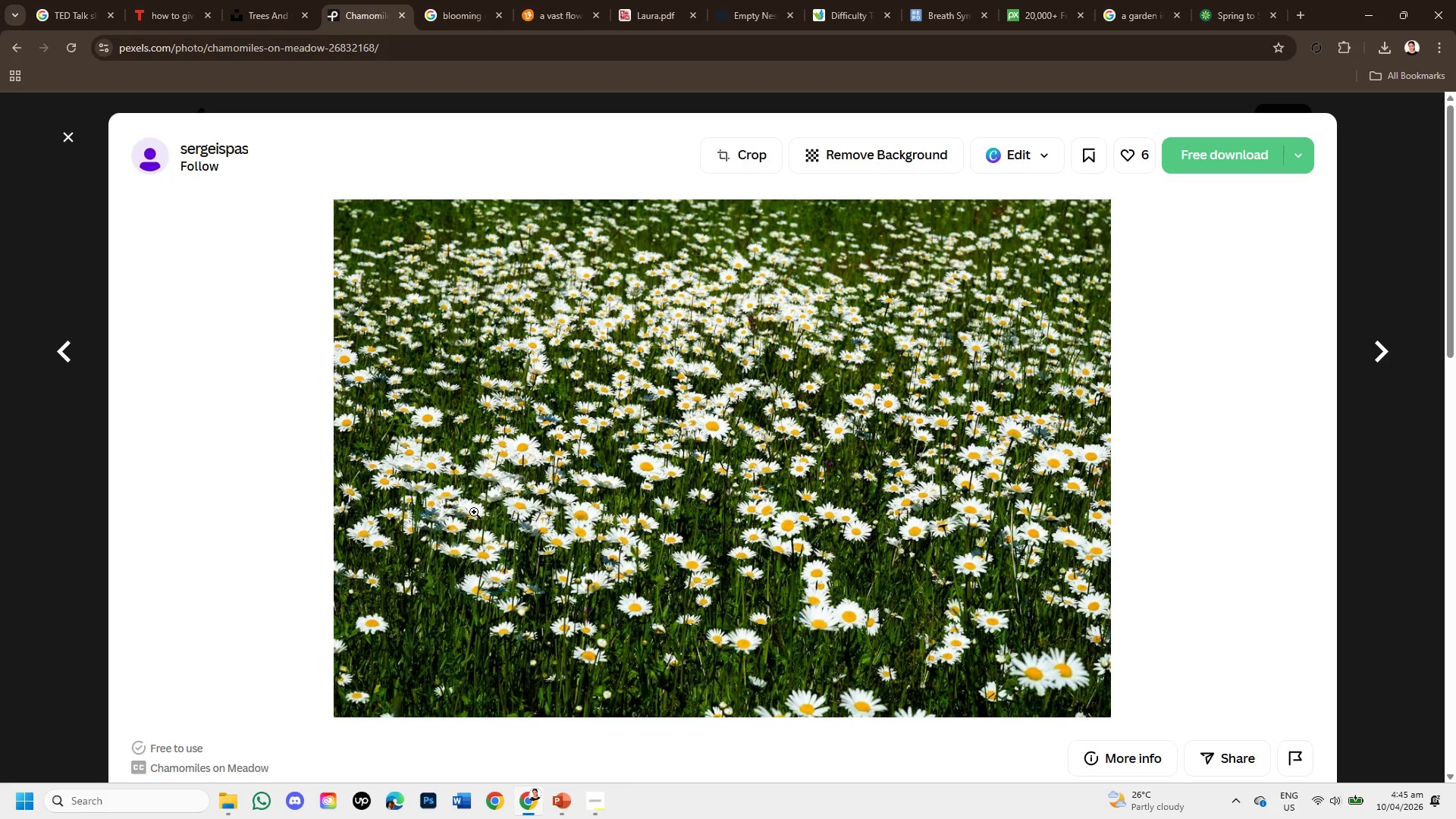 
scroll: coordinate [745, 564], scroll_direction: down, amount: 6.0
 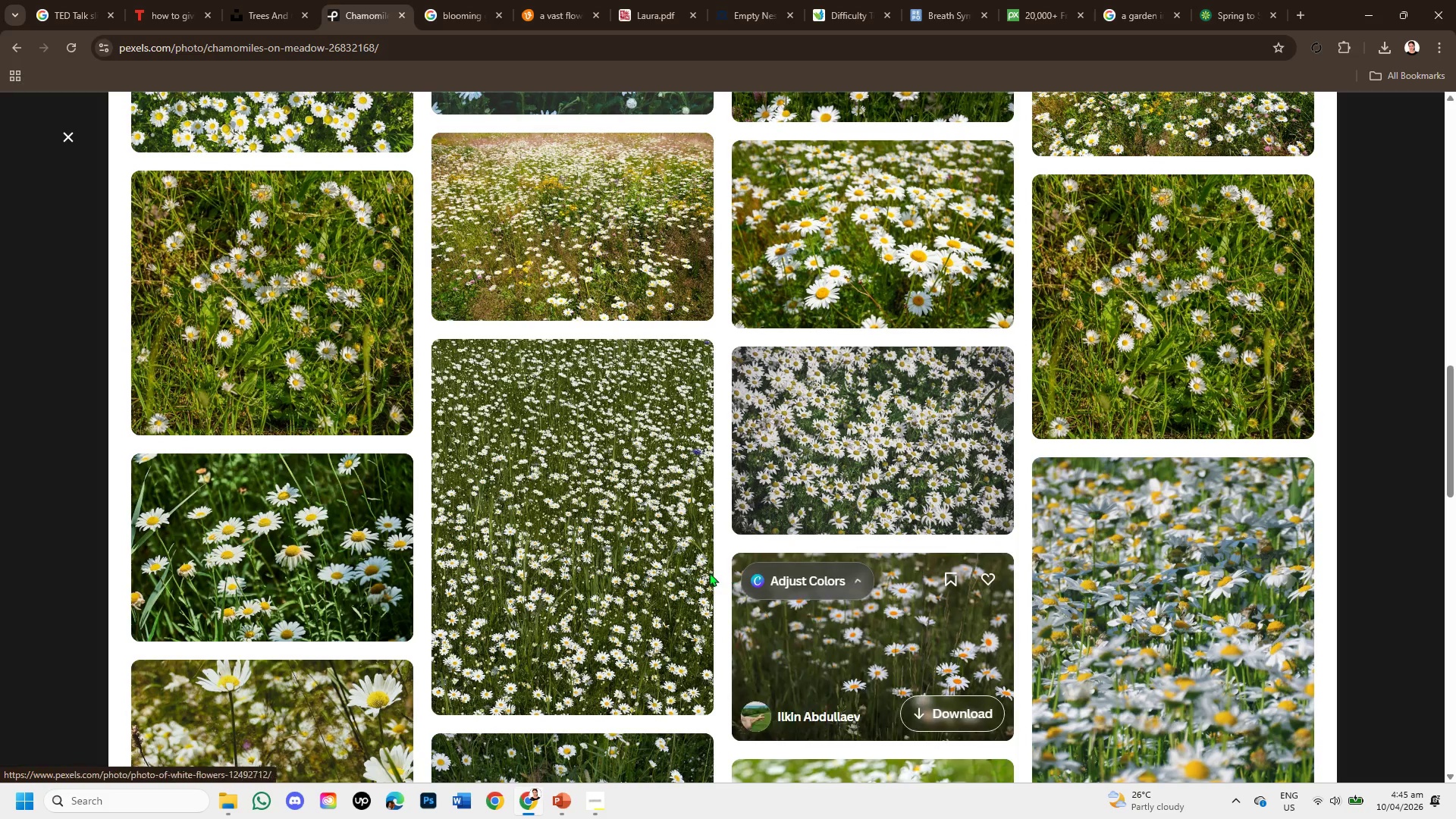 
left_click([548, 573])
 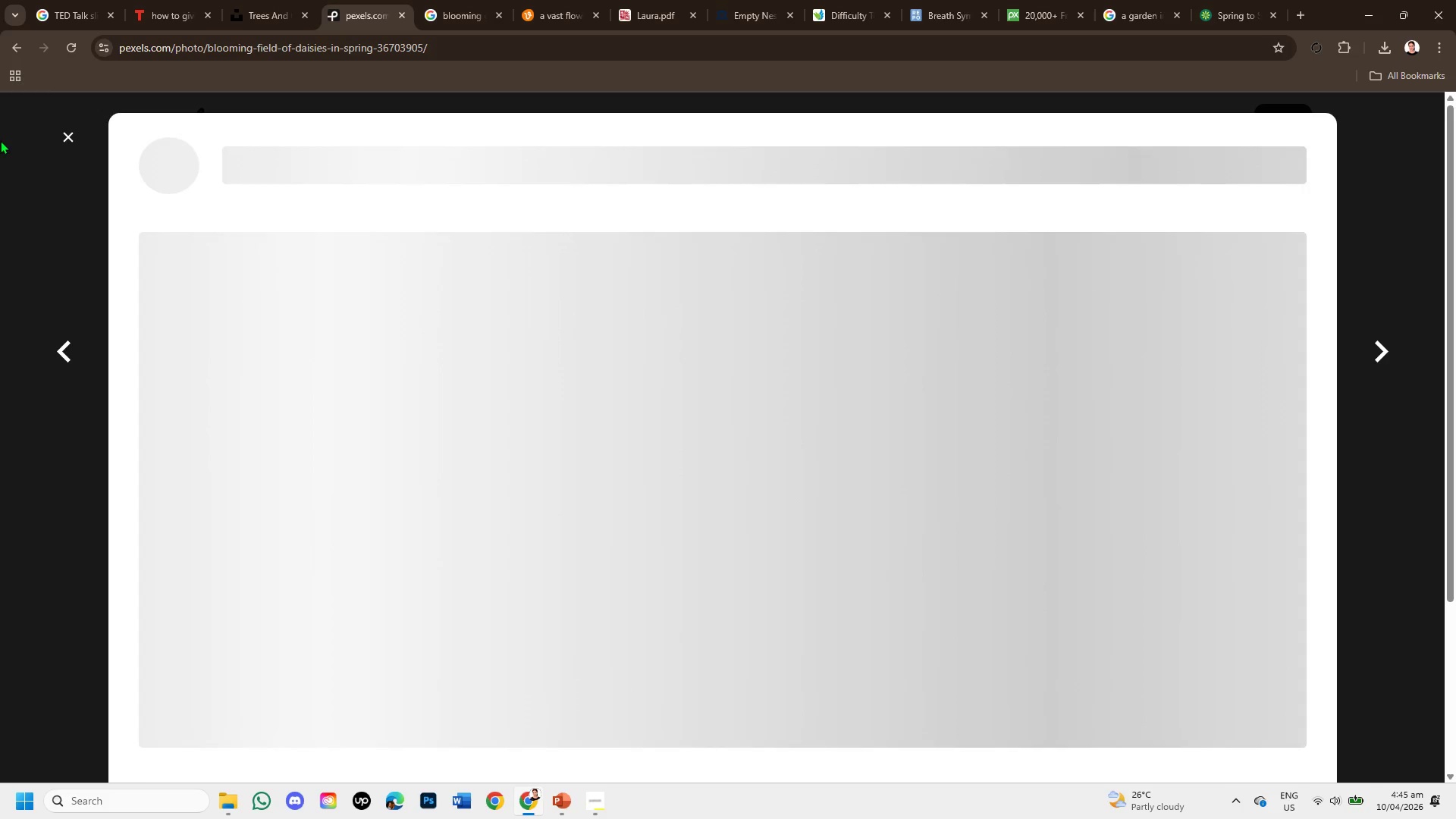 
left_click([64, 136])
 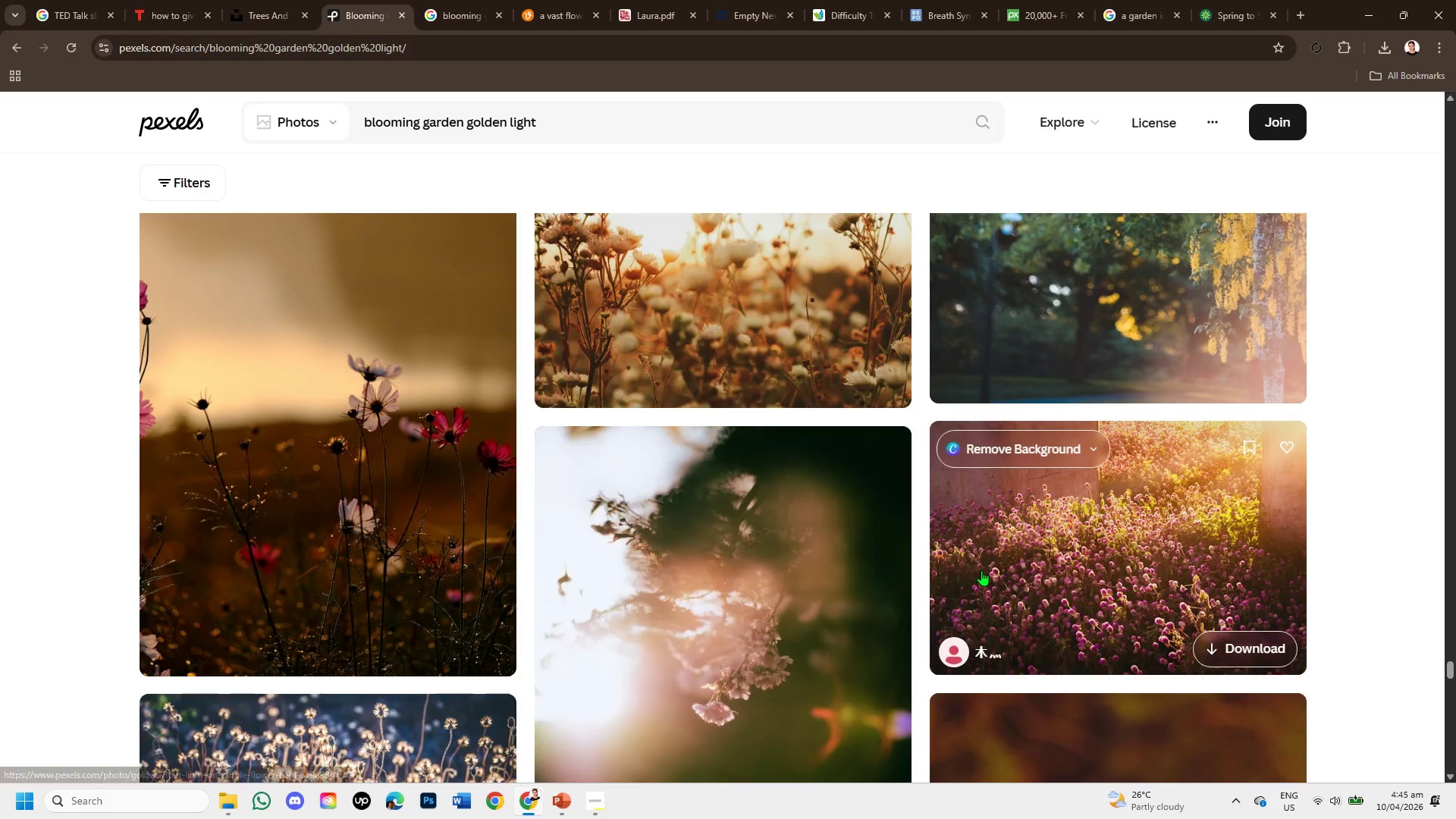 
left_click([1090, 518])
 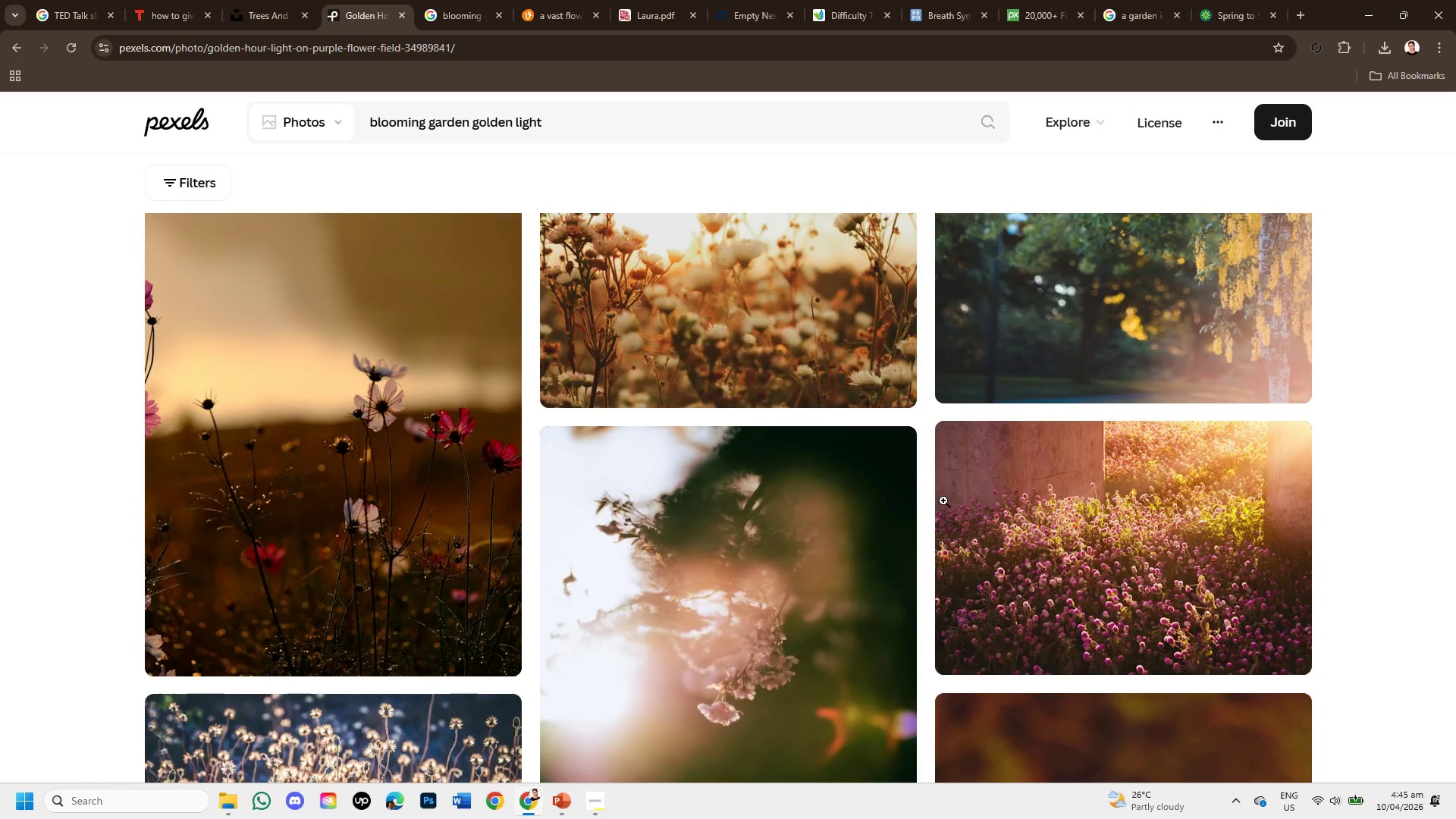 
scroll: coordinate [752, 541], scroll_direction: down, amount: 7.0
 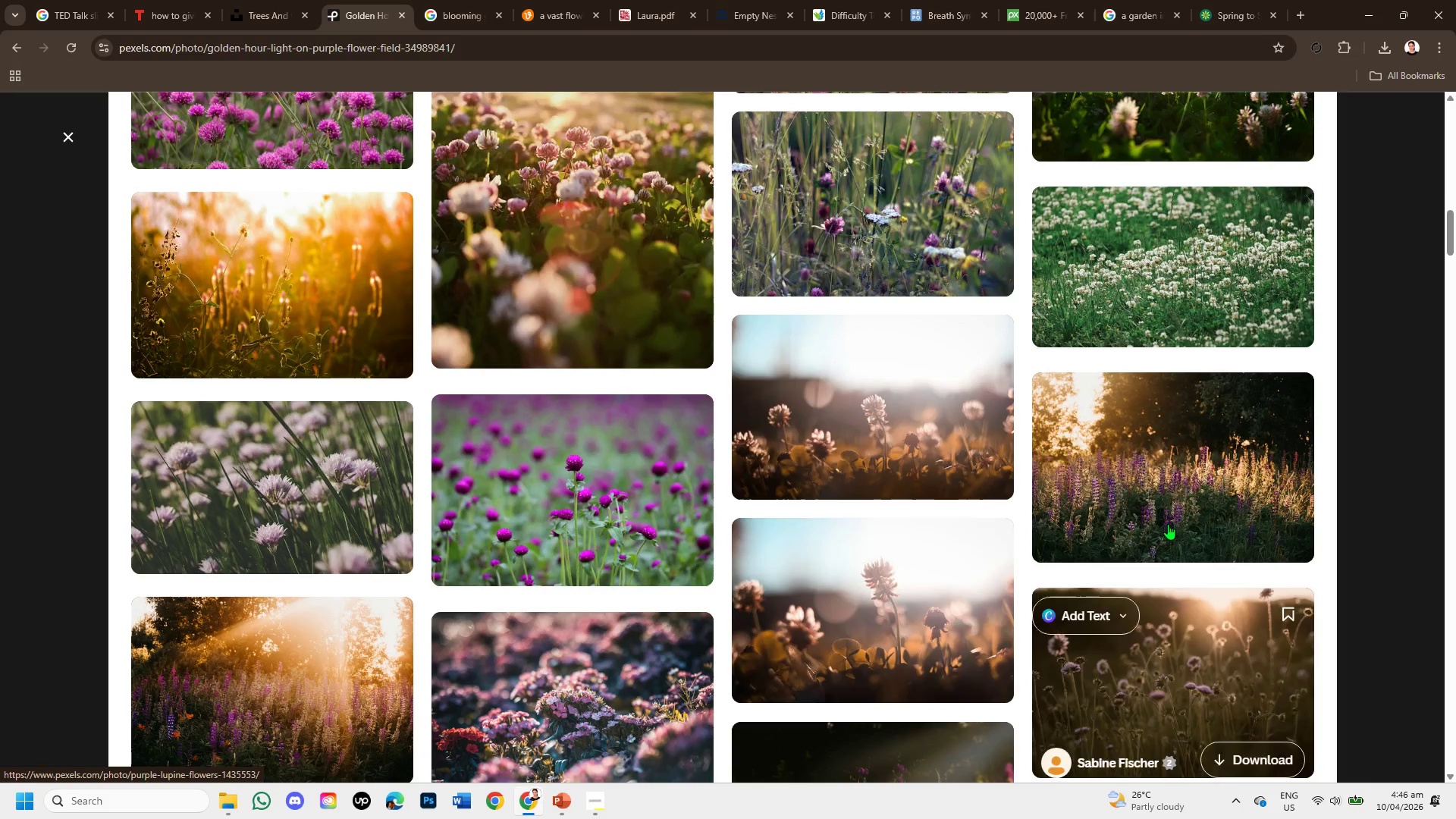 
scroll: coordinate [1109, 544], scroll_direction: up, amount: 6.0
 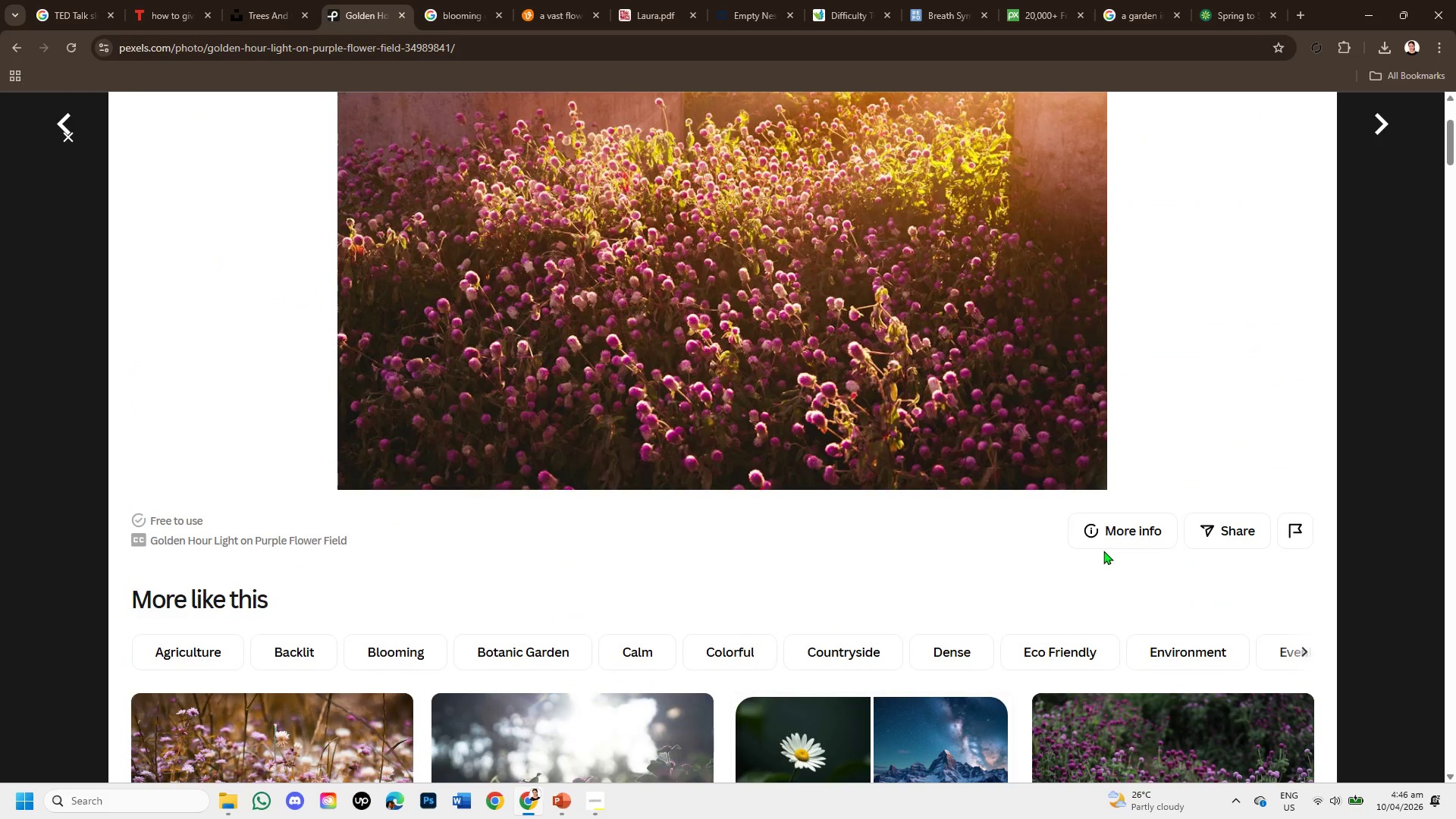 
scroll: coordinate [747, 585], scroll_direction: down, amount: 10.0
 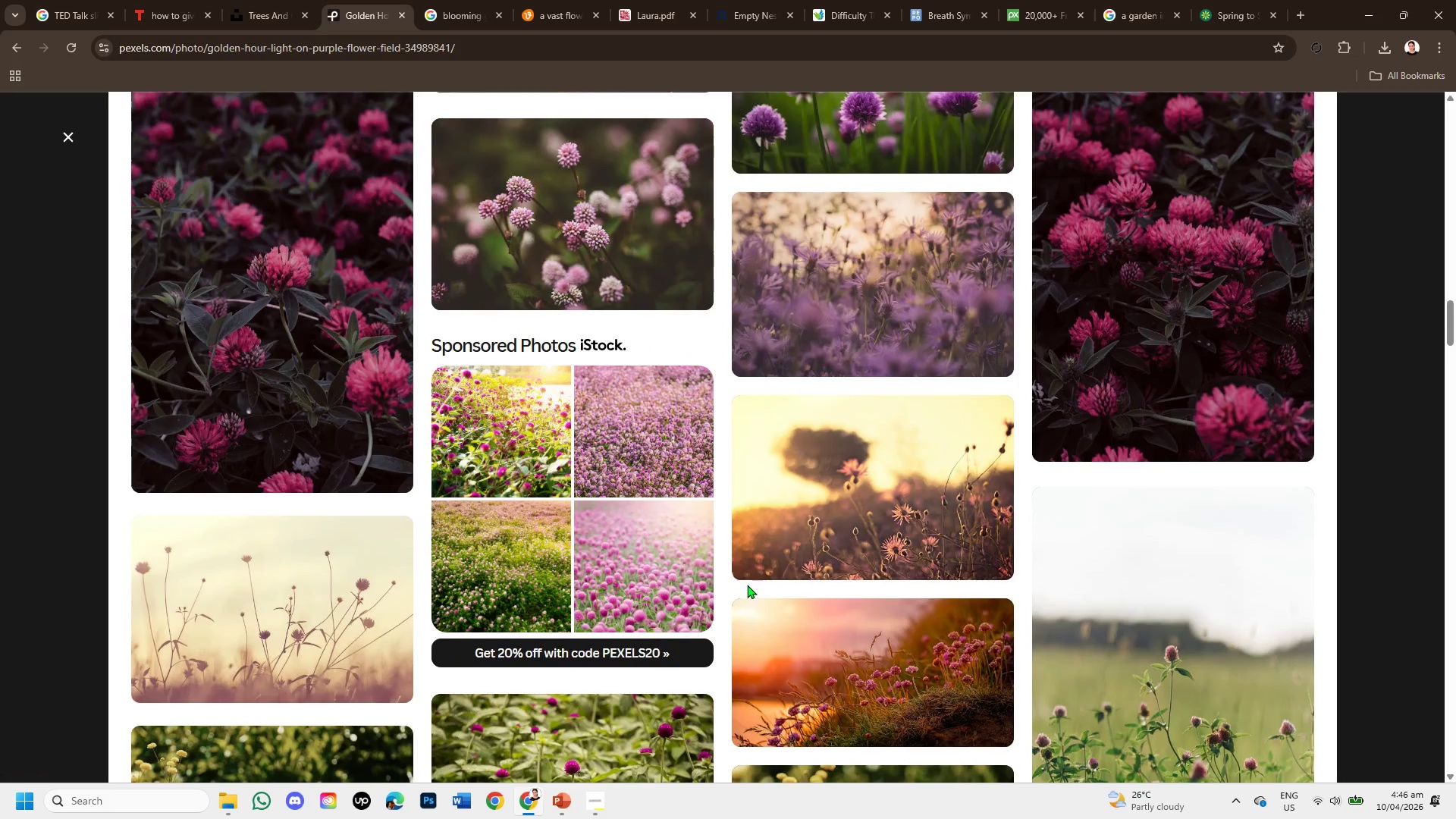 
scroll: coordinate [752, 589], scroll_direction: down, amount: 8.0
 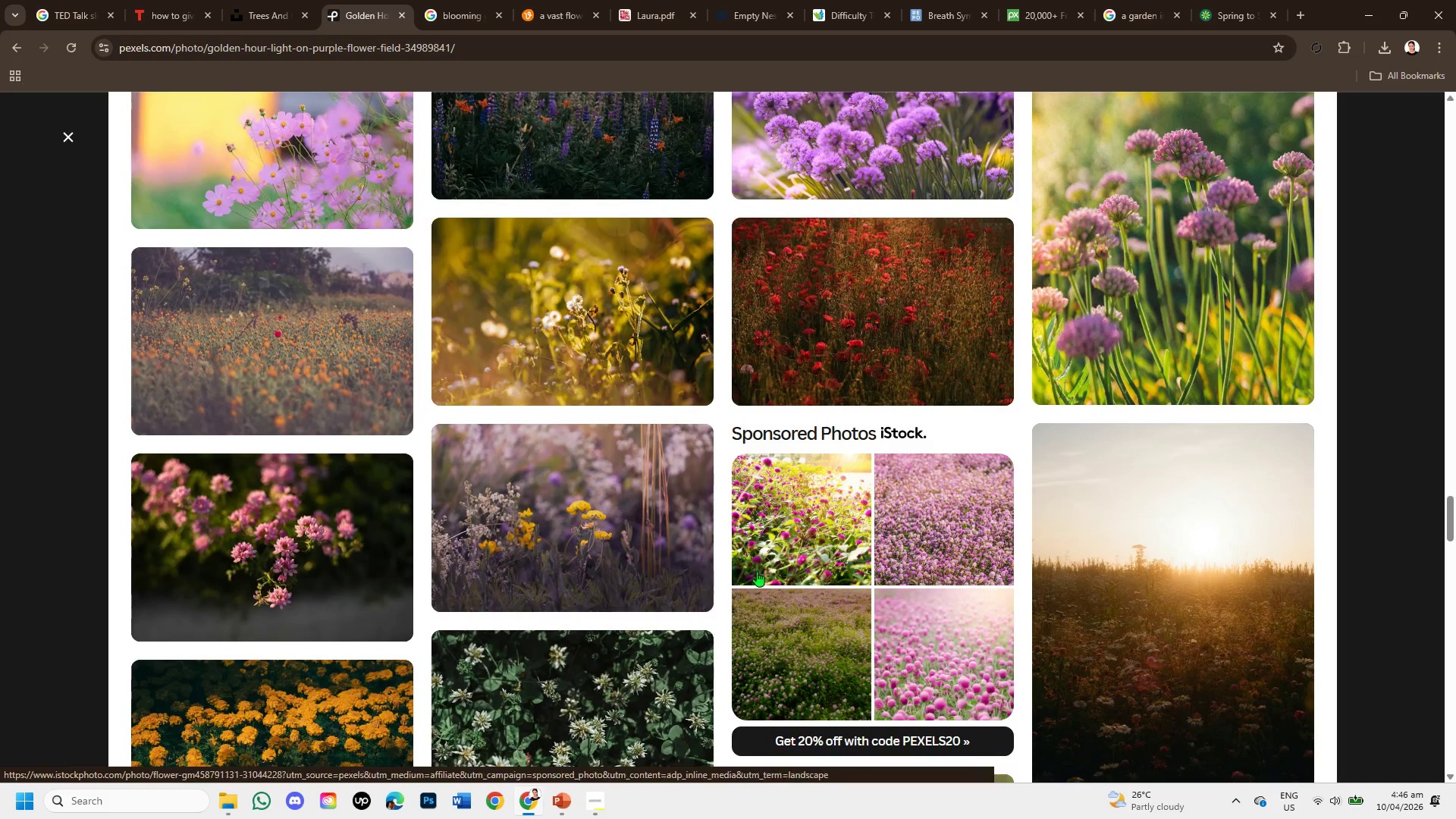 
mouse_move([707, 438])
 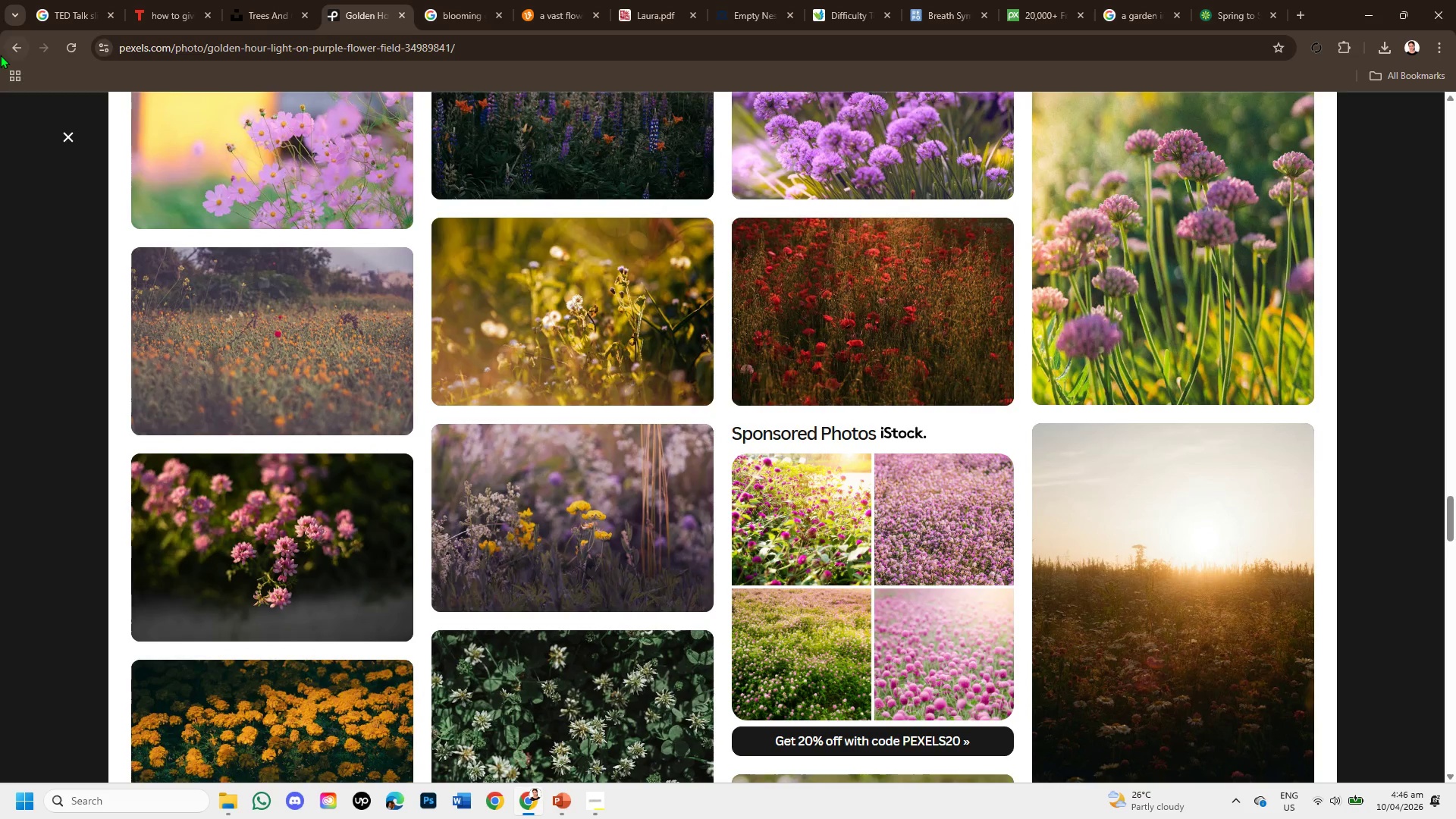 
left_click([8, 49])
 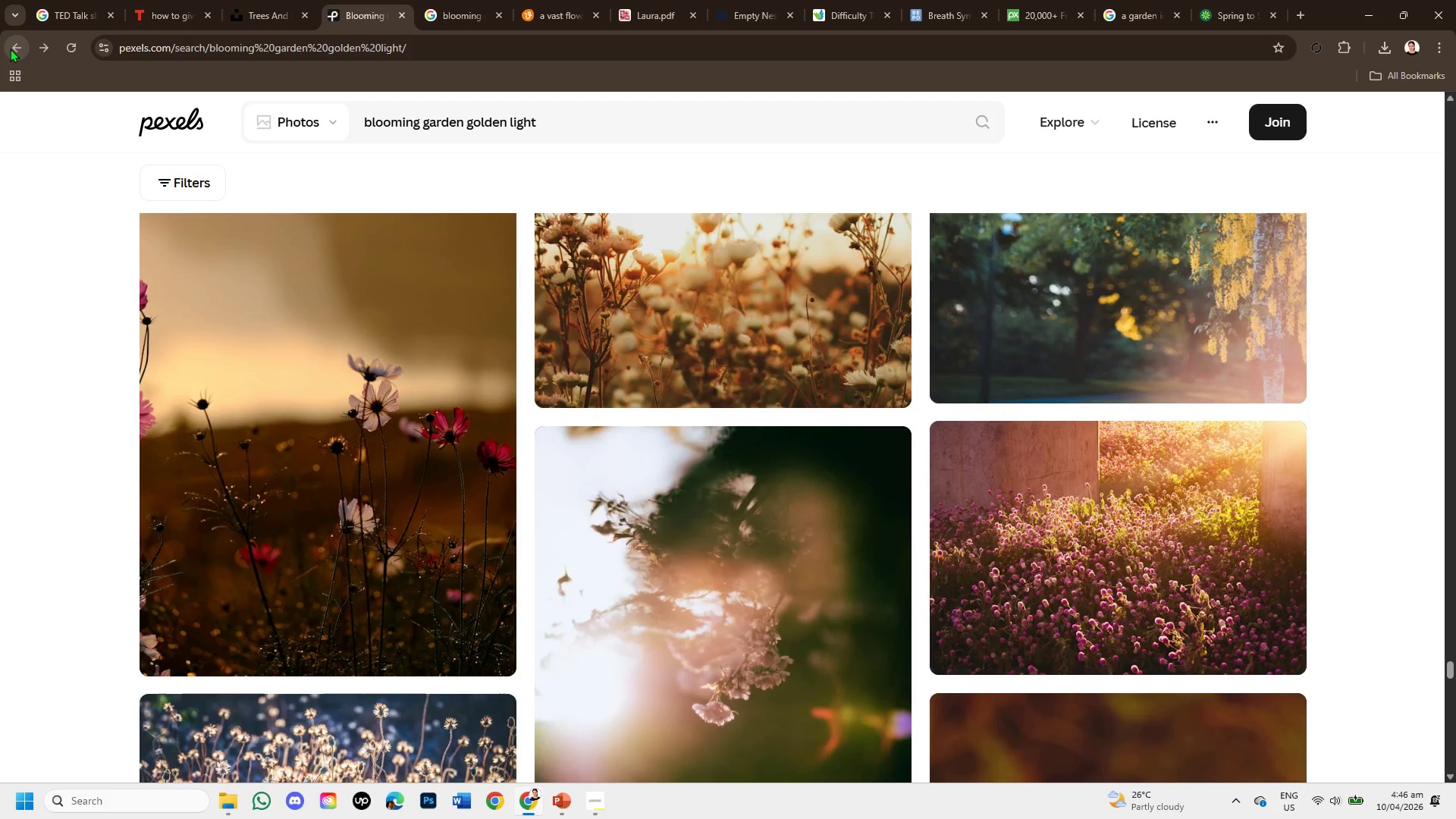 
left_click([10, 49])
 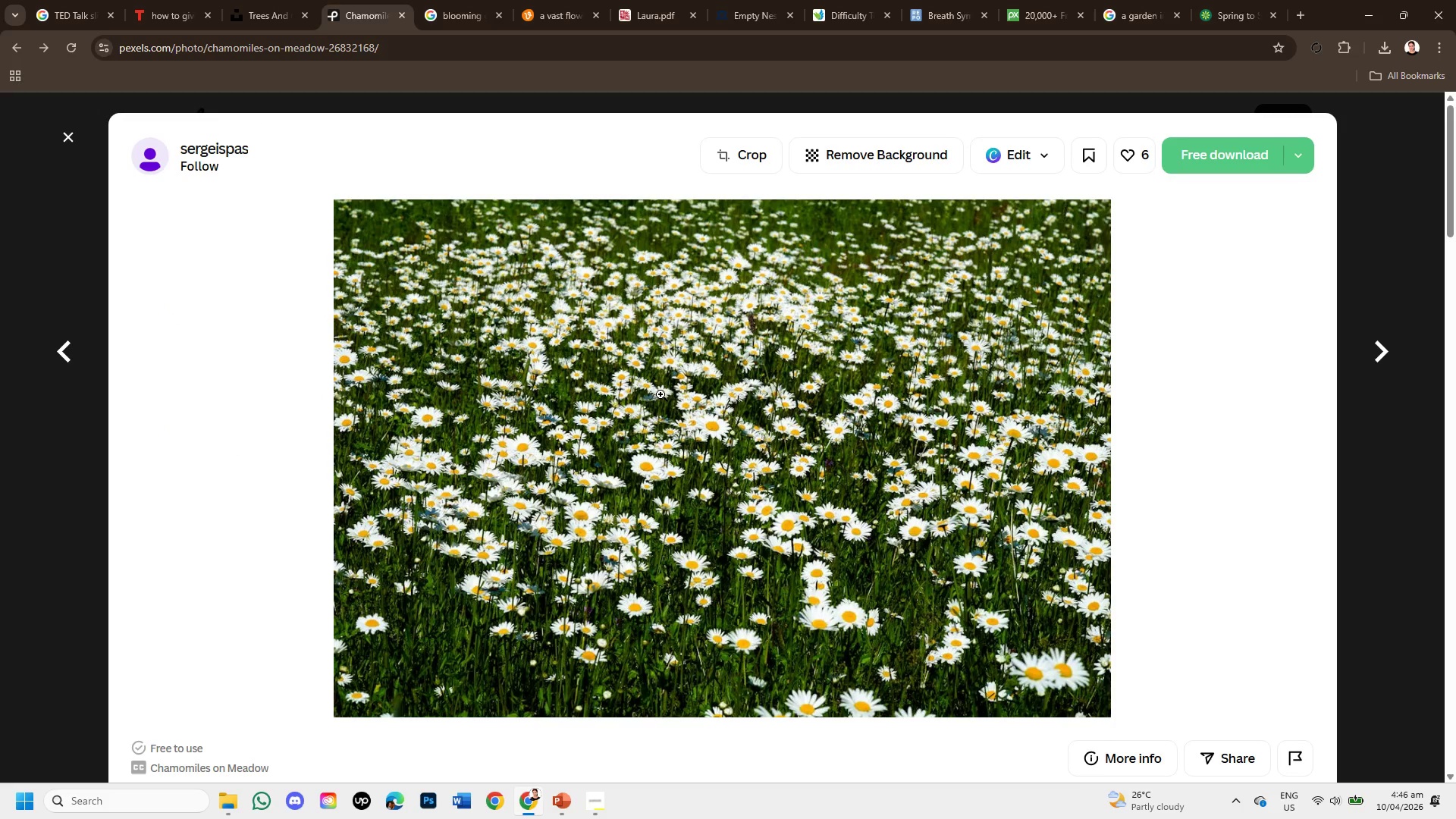 
scroll: coordinate [674, 368], scroll_direction: up, amount: 1.0
 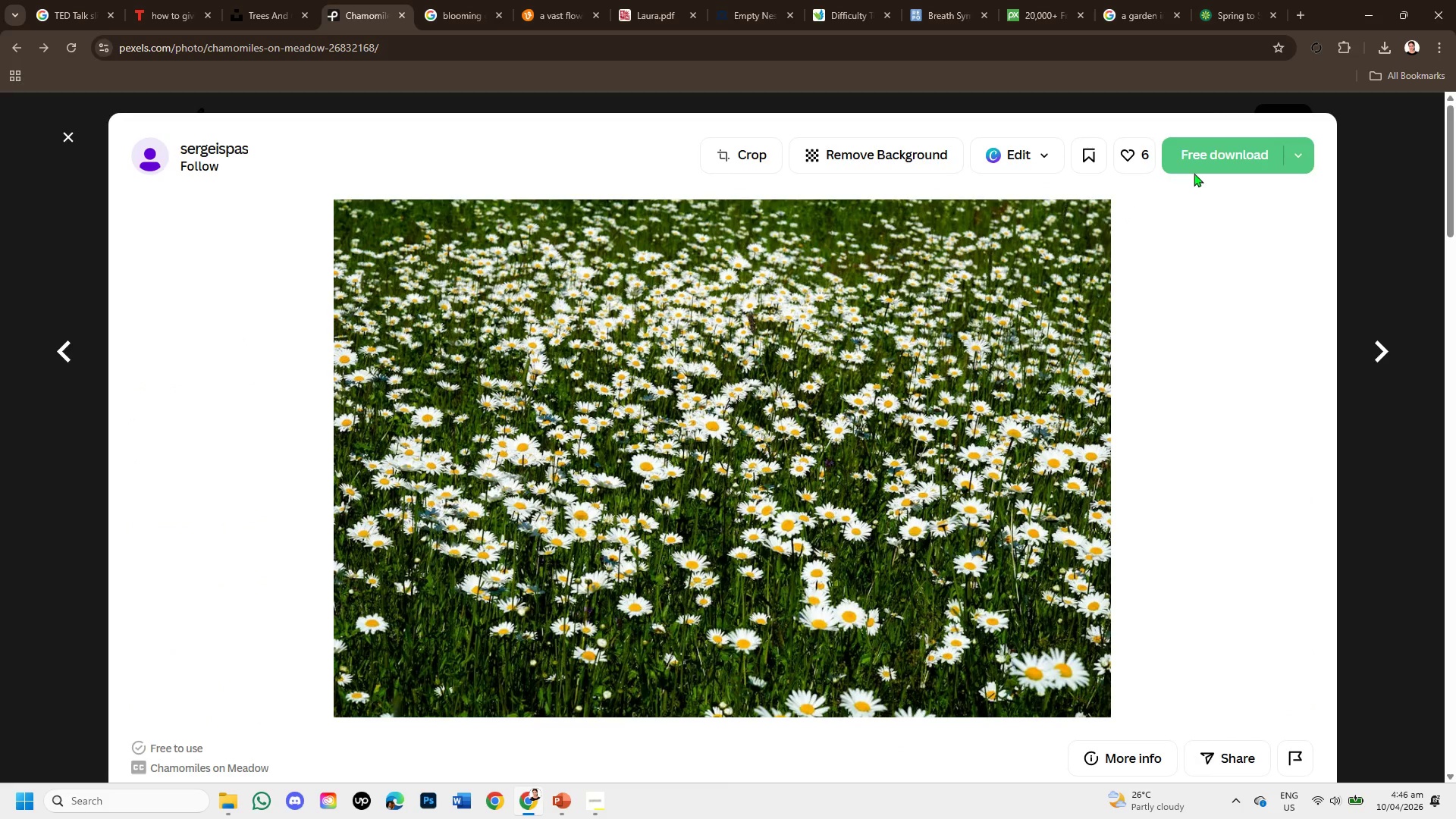 
left_click([1195, 162])
 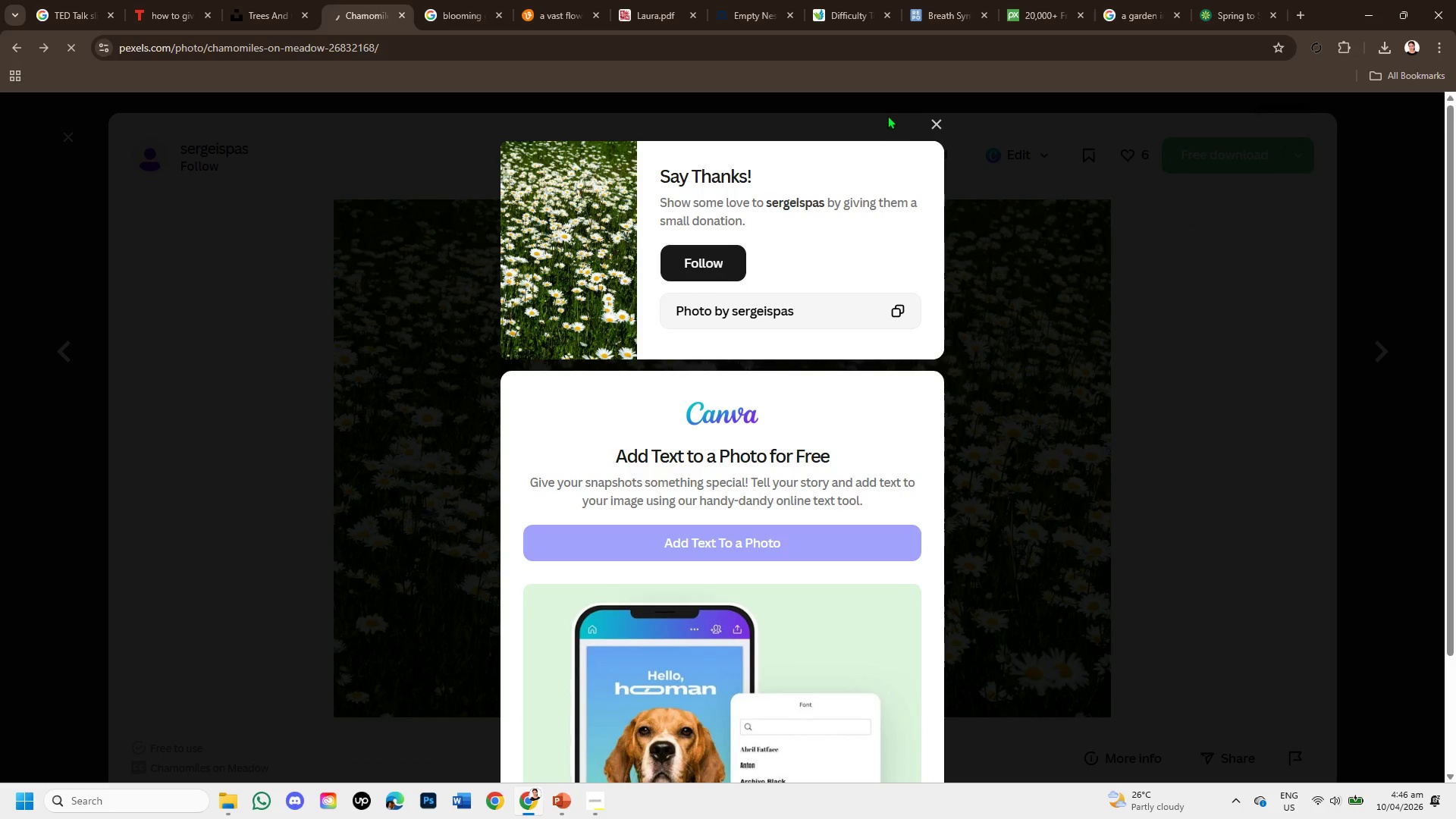 
left_click([928, 117])
 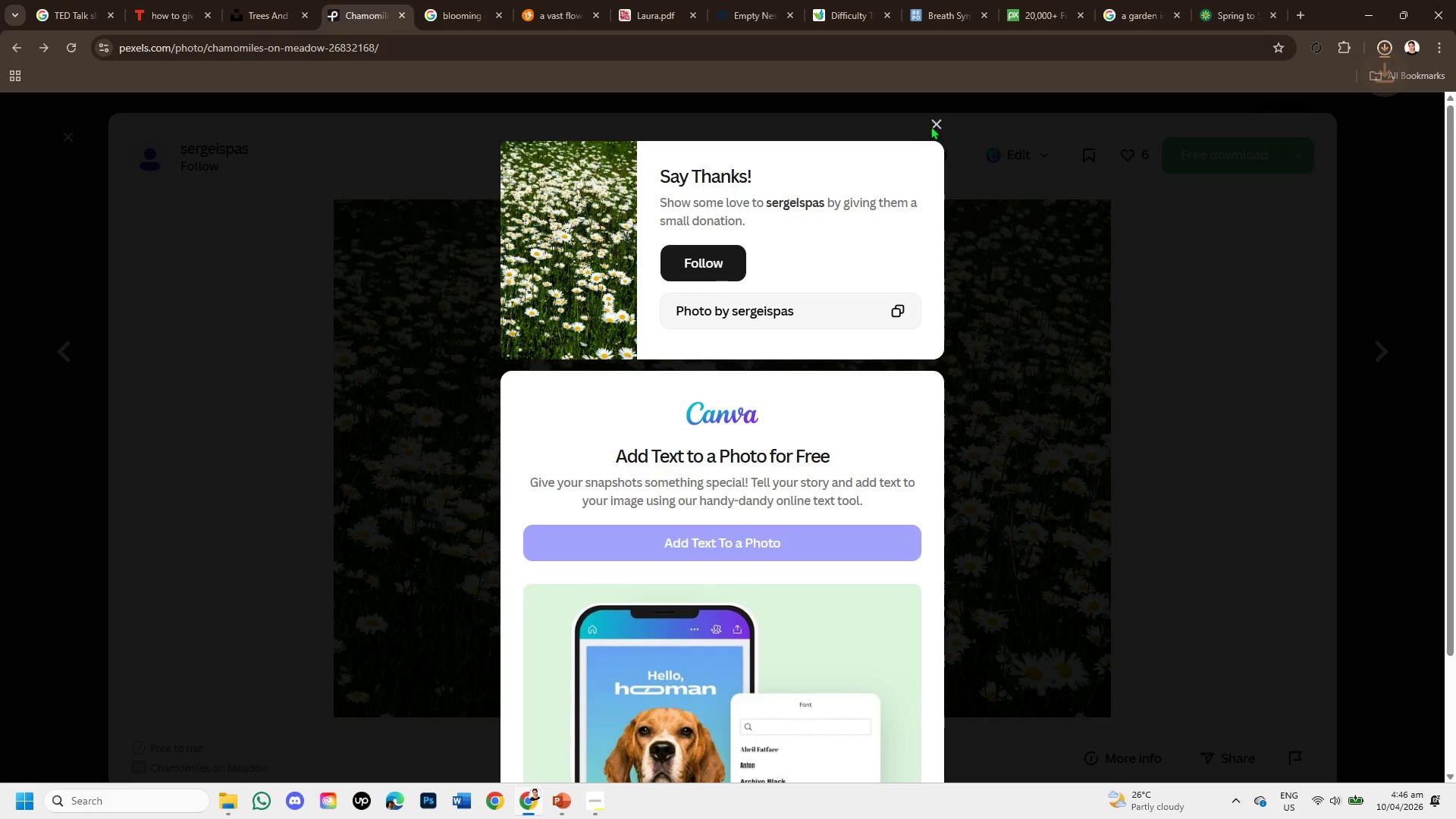 
left_click([932, 127])
 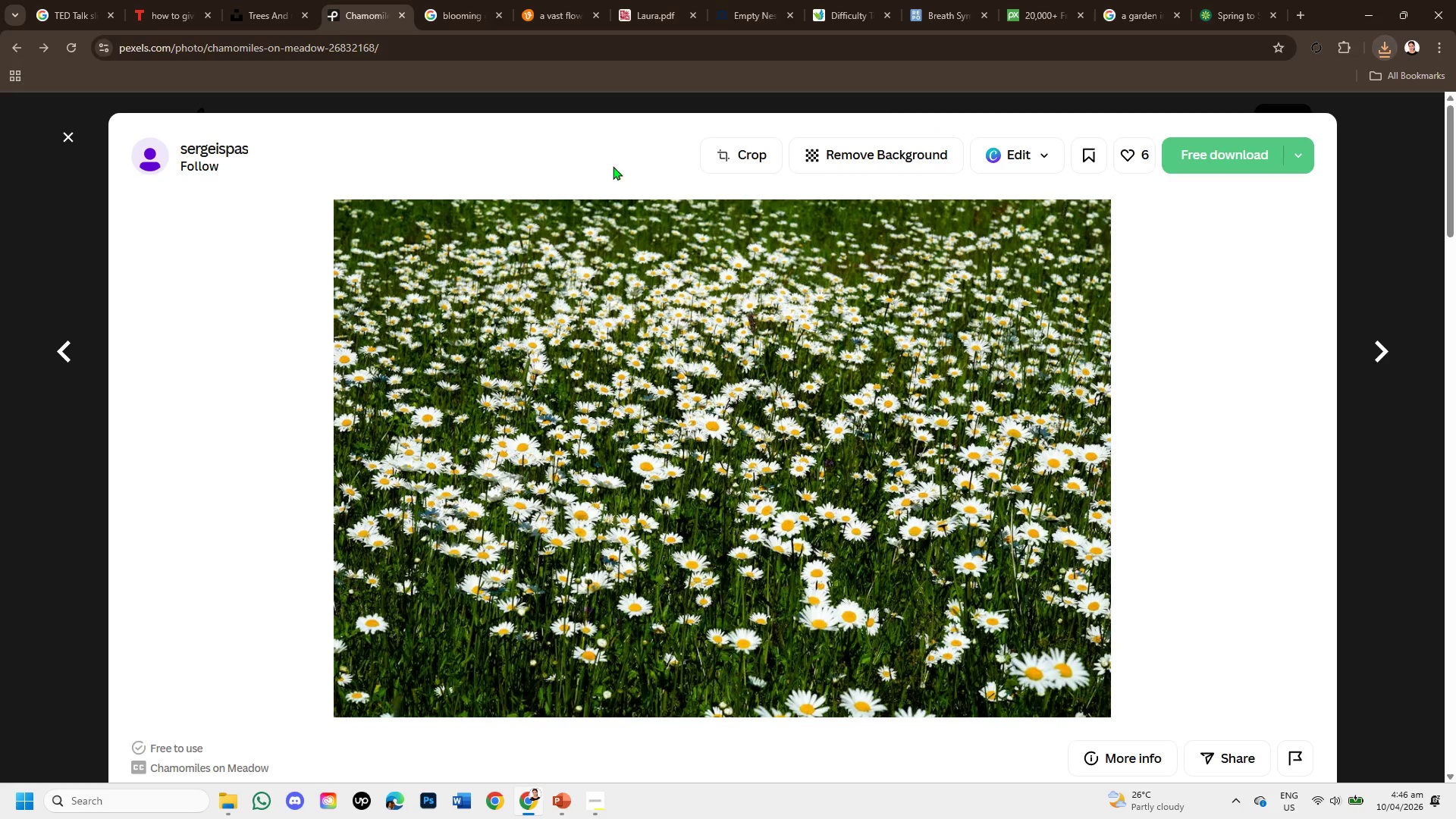 
scroll: coordinate [789, 422], scroll_direction: down, amount: 4.0
 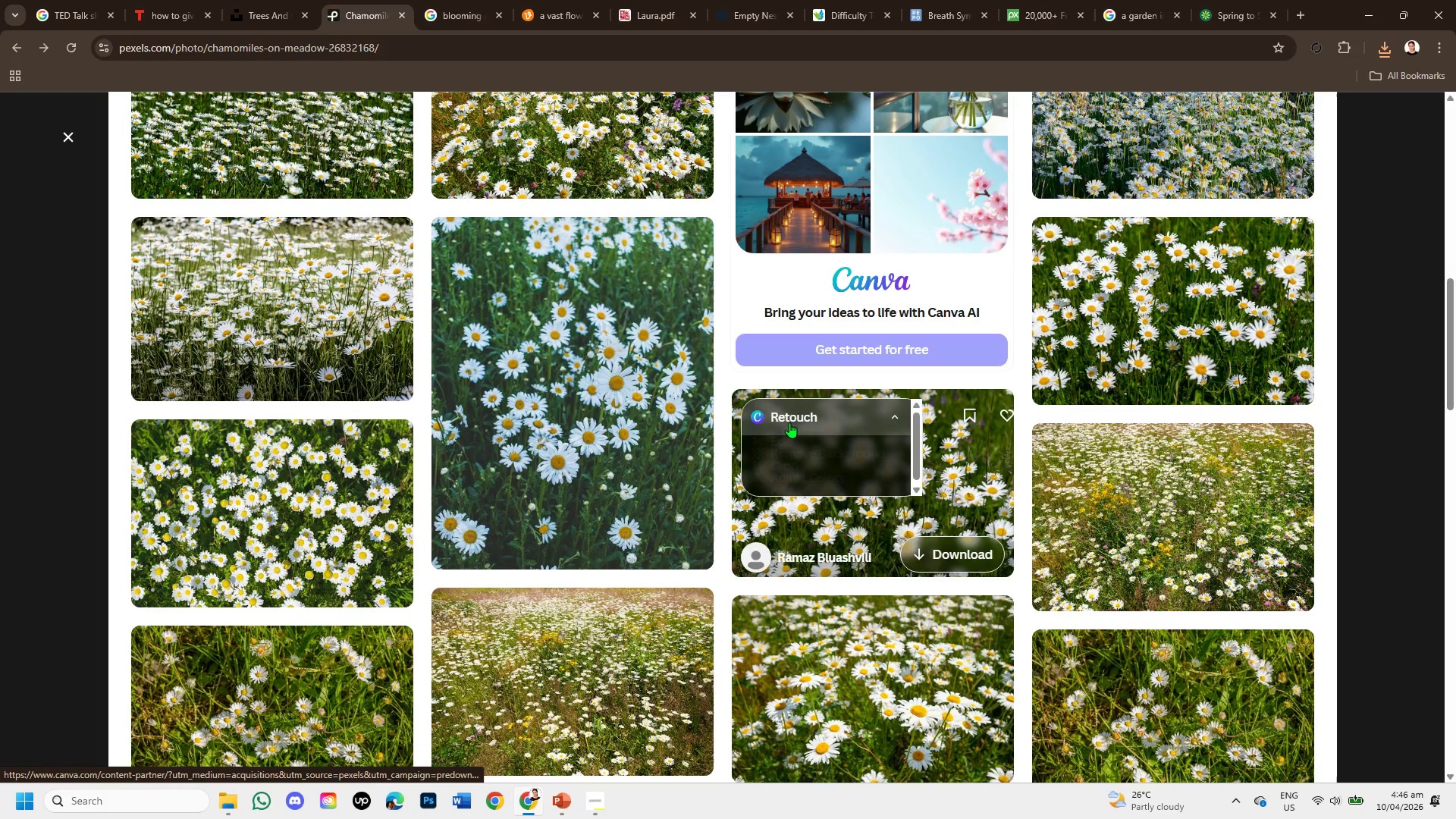 
scroll: coordinate [789, 422], scroll_direction: up, amount: 2.0
 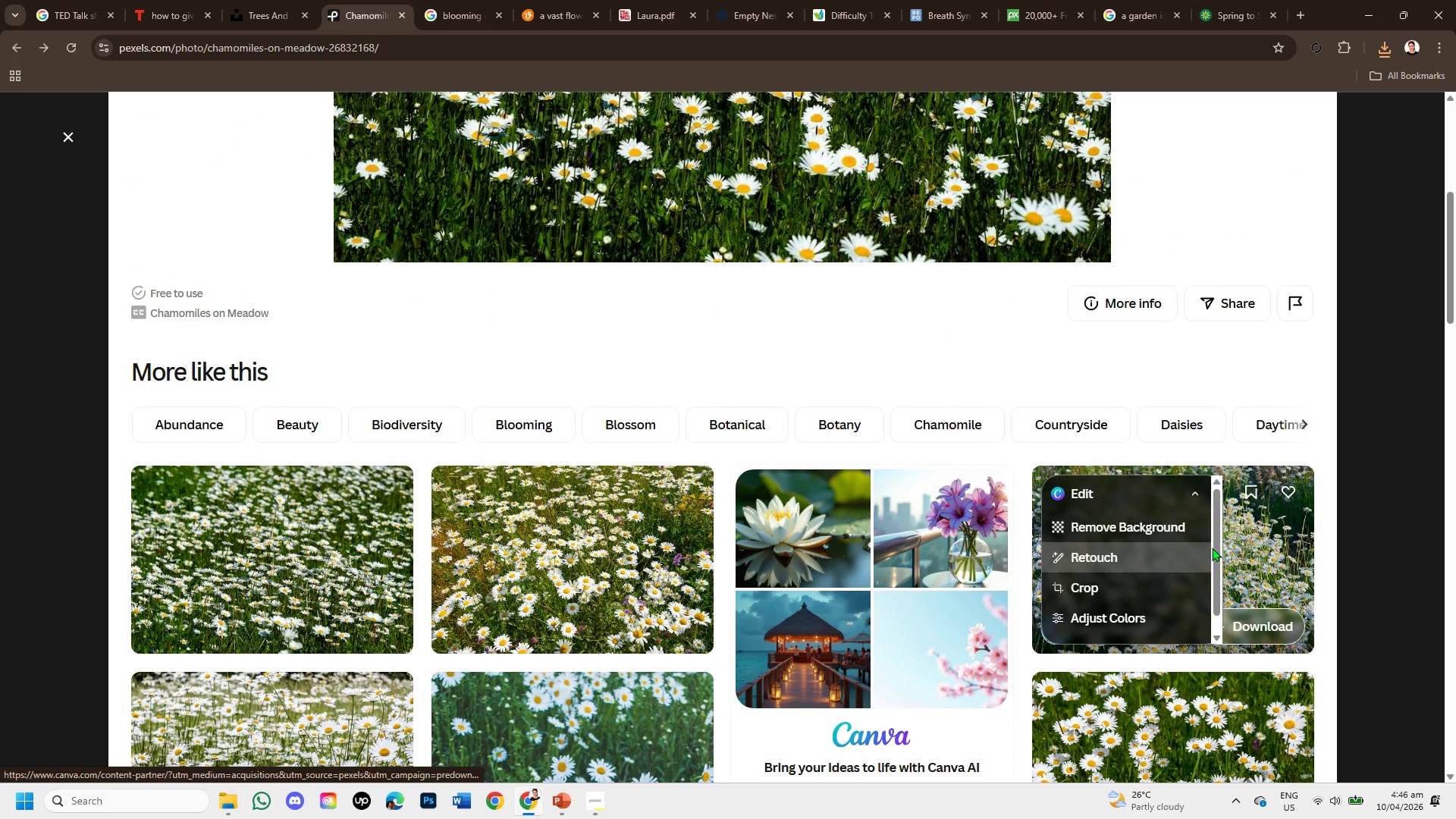 
left_click([1238, 538])
 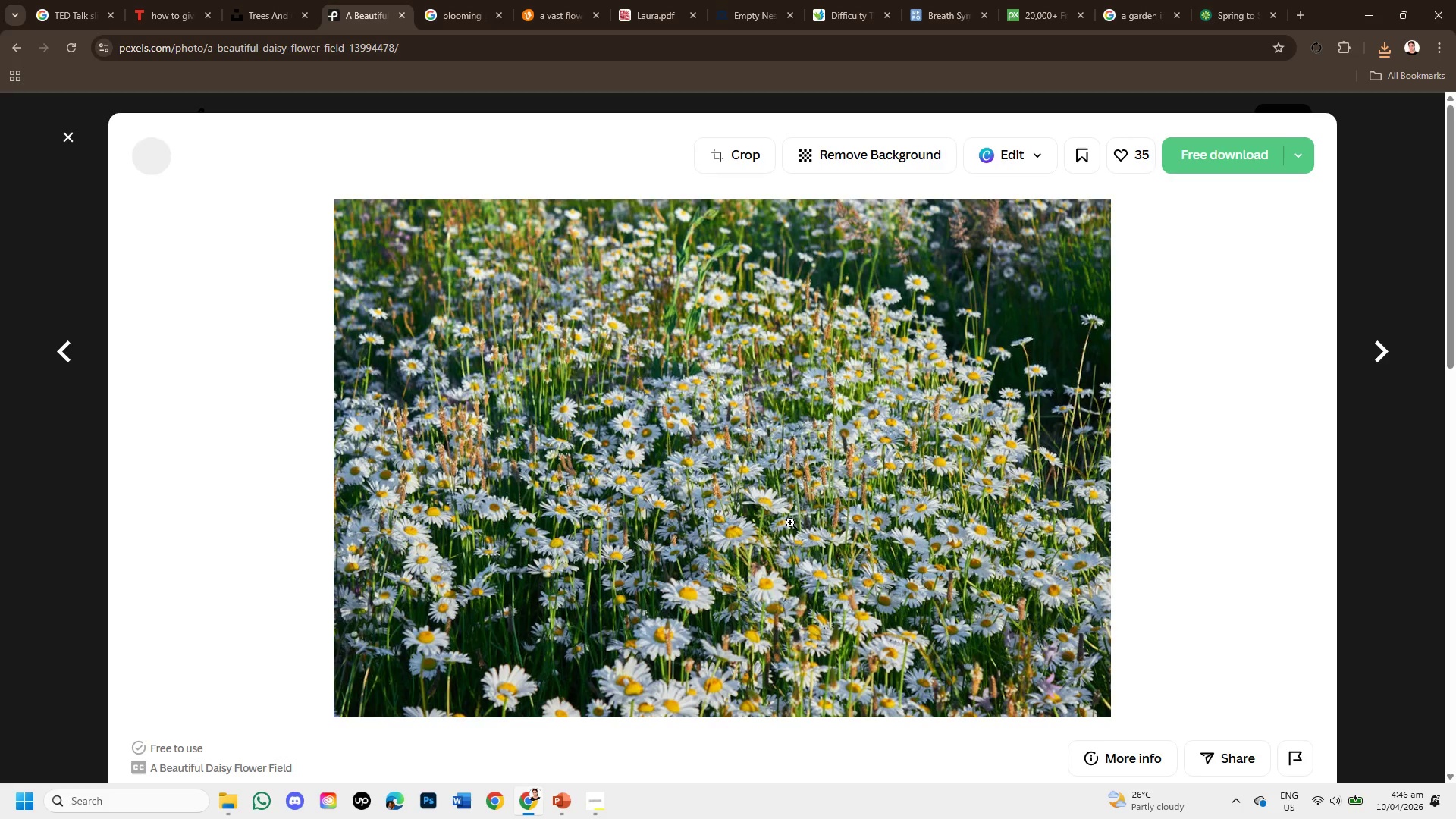 
scroll: coordinate [827, 573], scroll_direction: down, amount: 10.0
 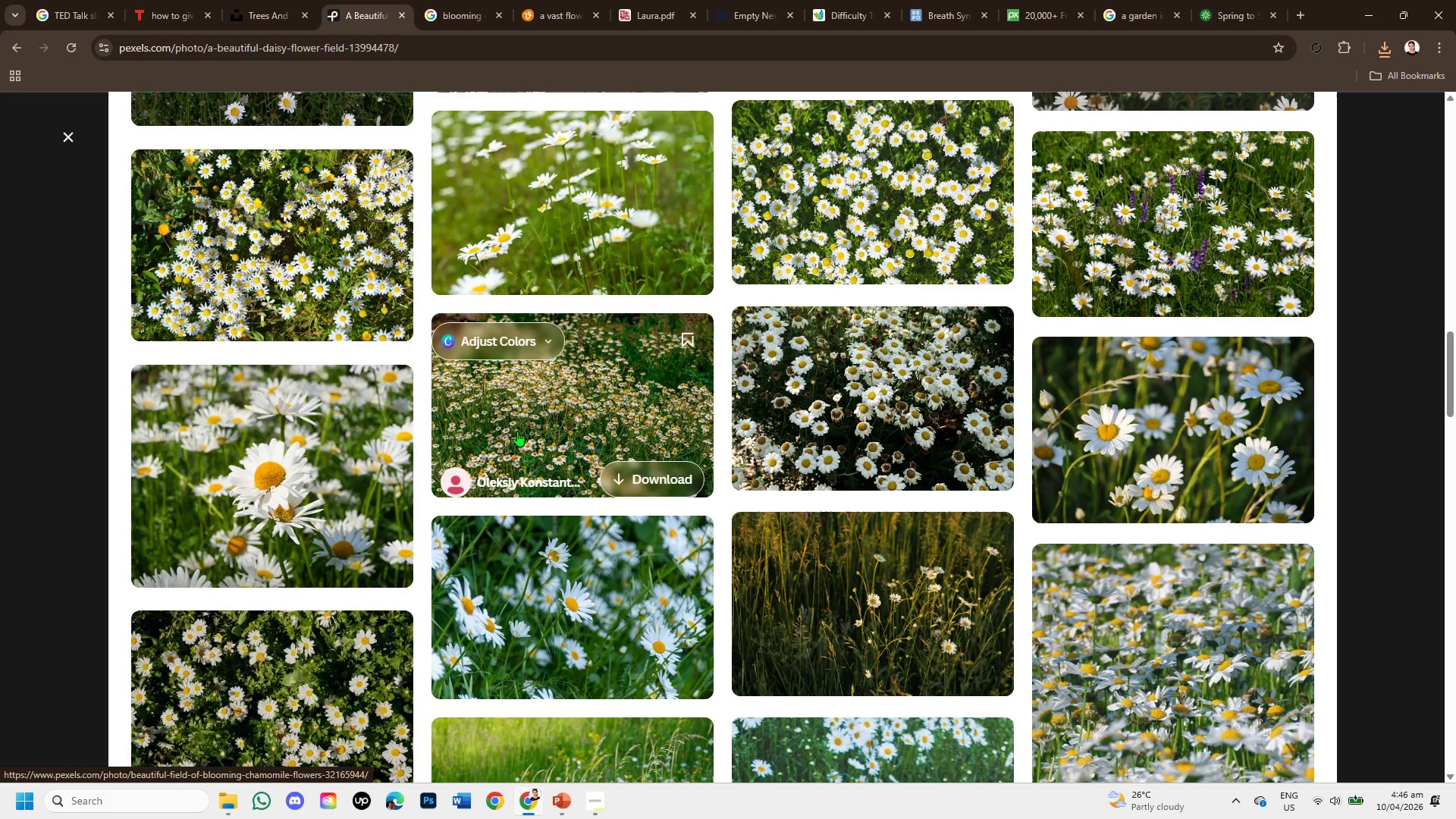 
left_click([518, 430])
 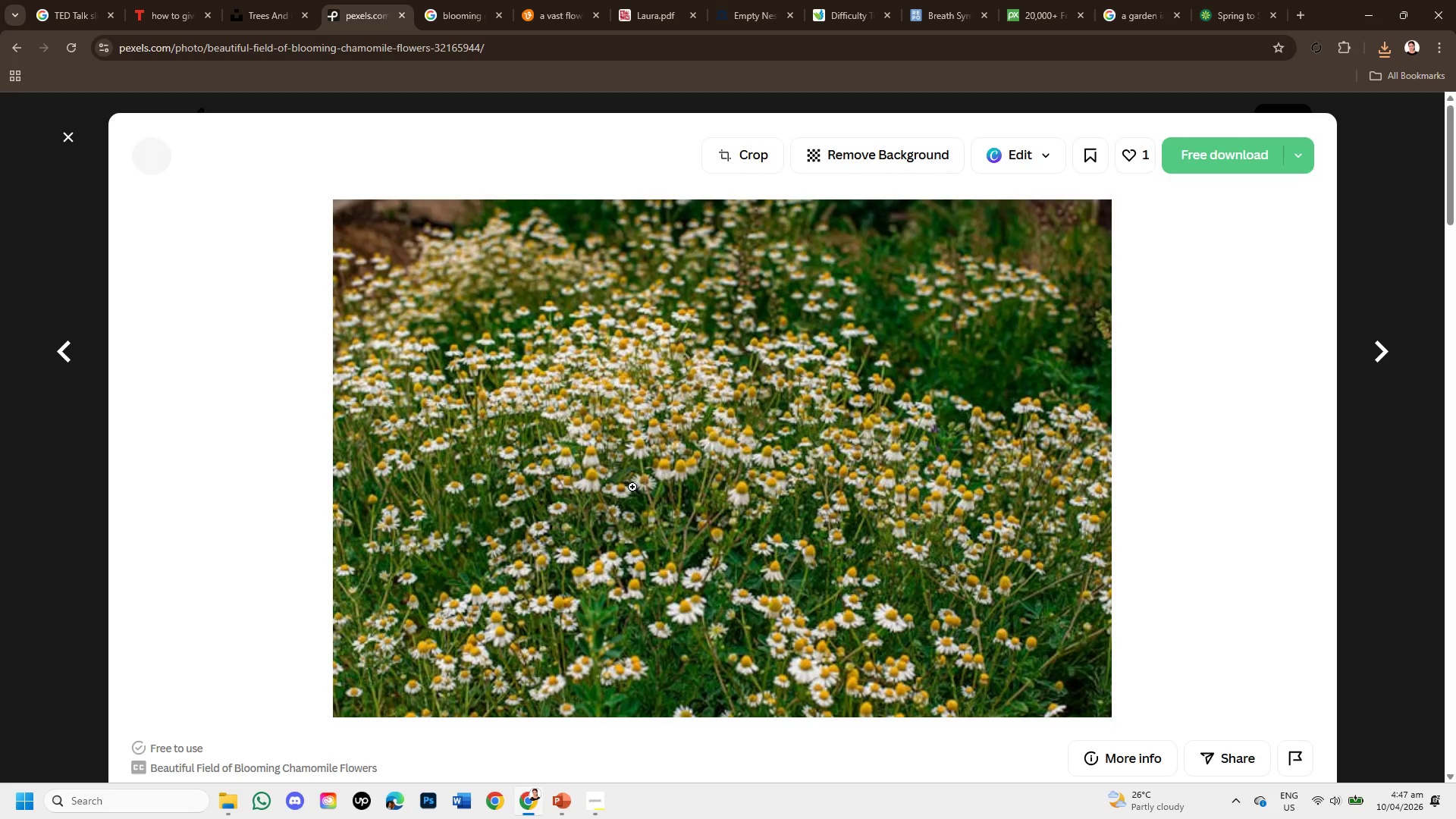 
scroll: coordinate [773, 554], scroll_direction: down, amount: 11.0
 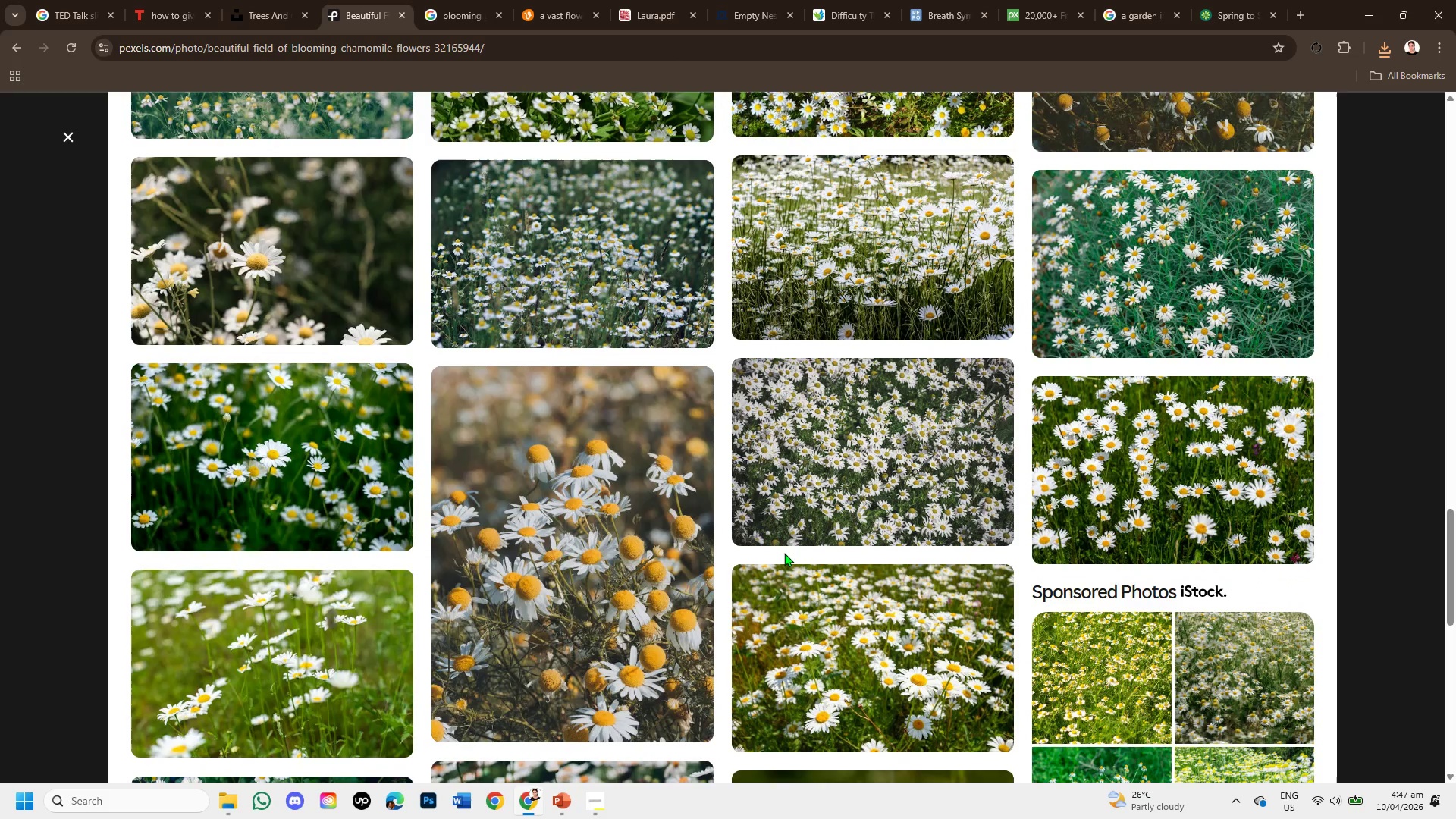 
scroll: coordinate [717, 526], scroll_direction: down, amount: 5.0
 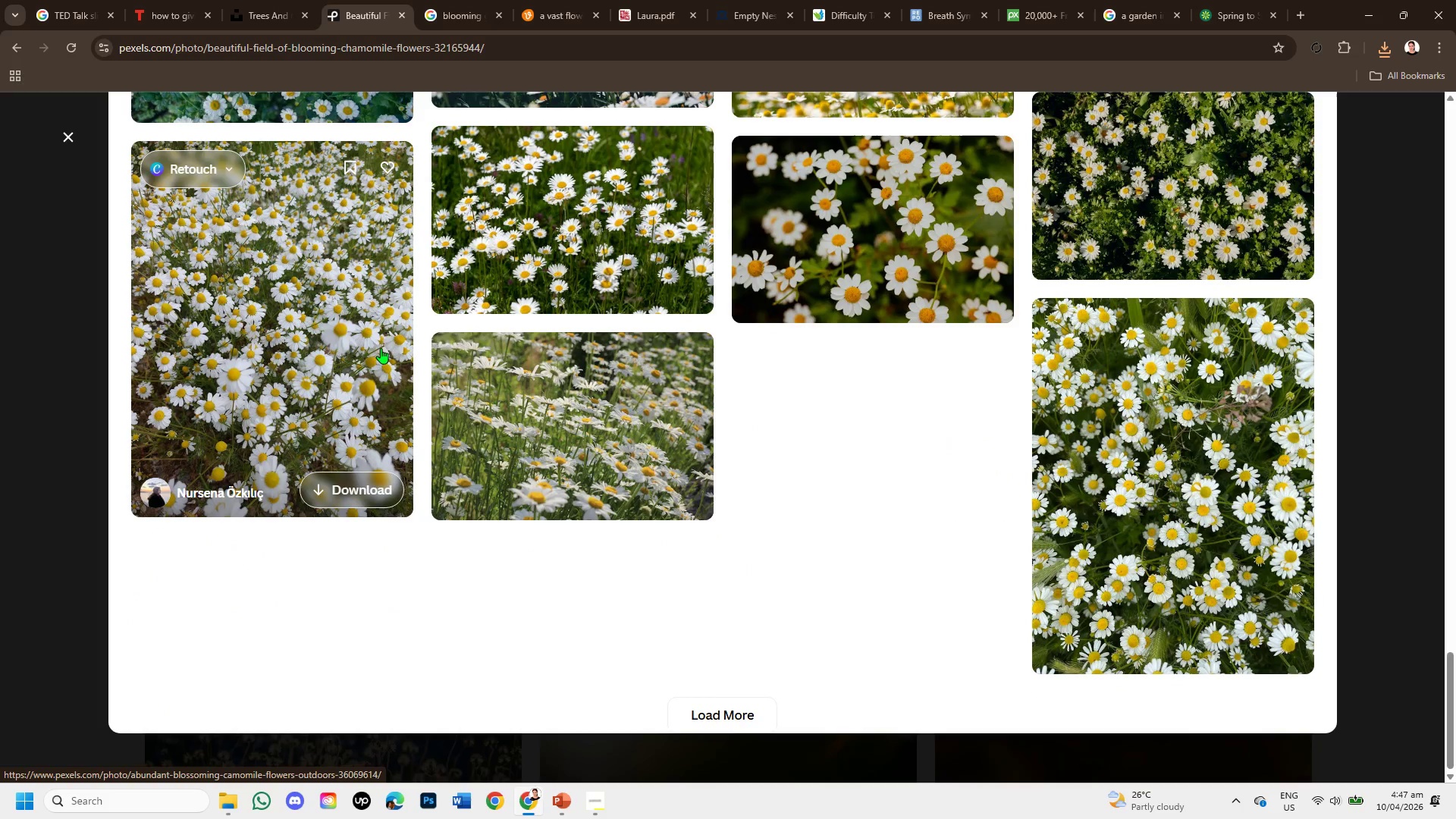 
scroll: coordinate [641, 428], scroll_direction: up, amount: 1.0
 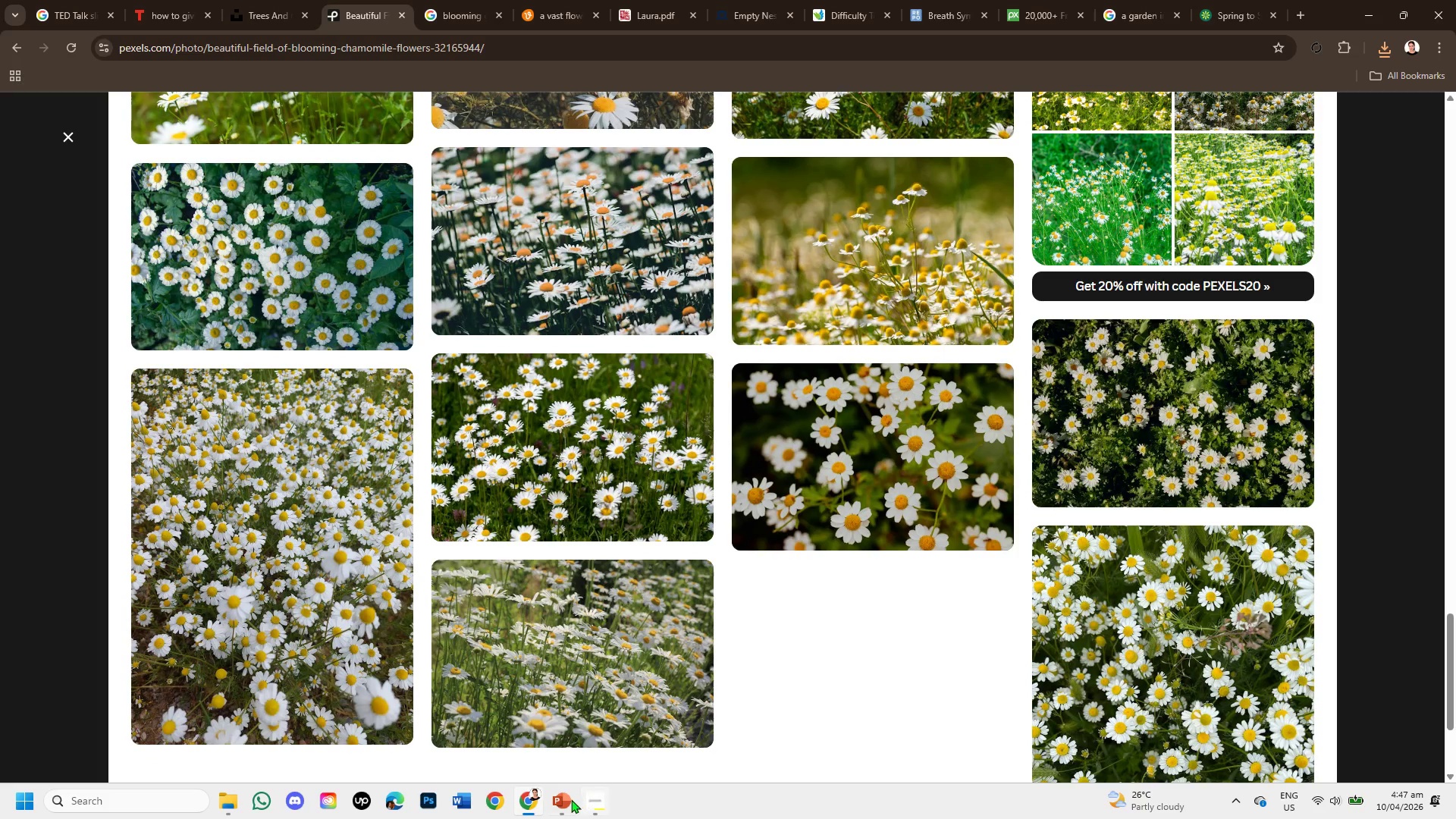 
left_click([569, 799])
 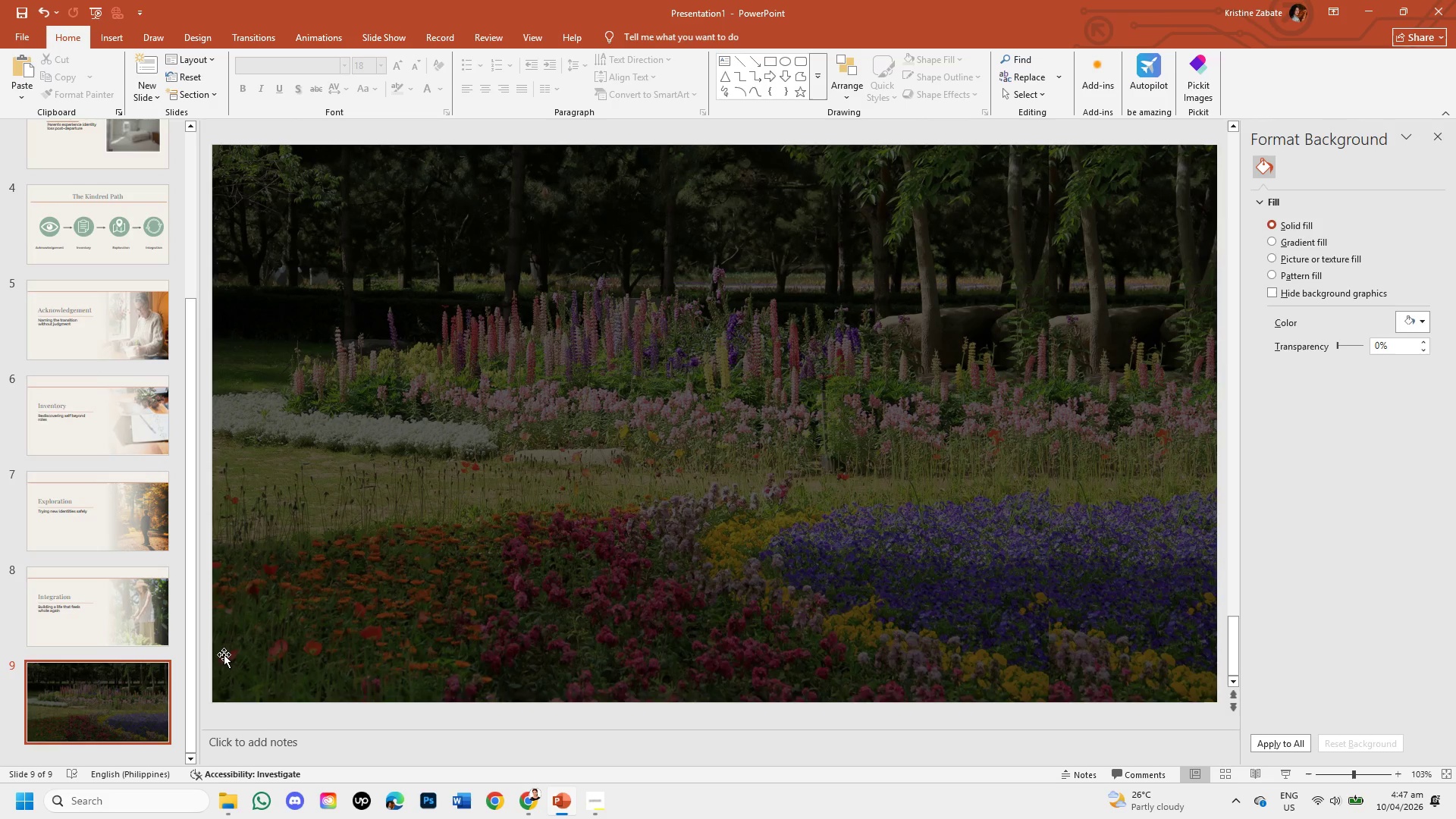 
right_click([143, 679])
 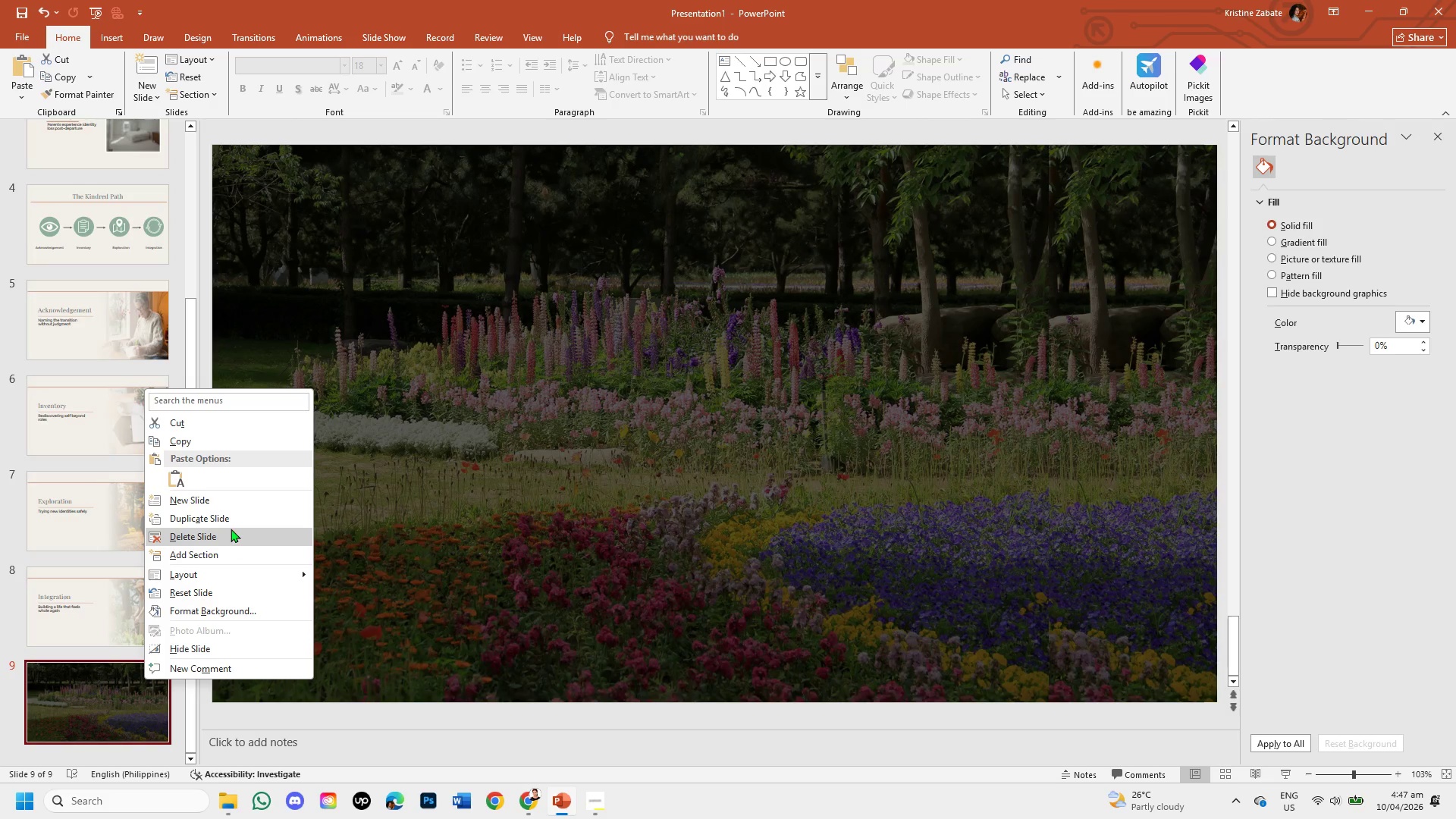 
left_click([230, 526])
 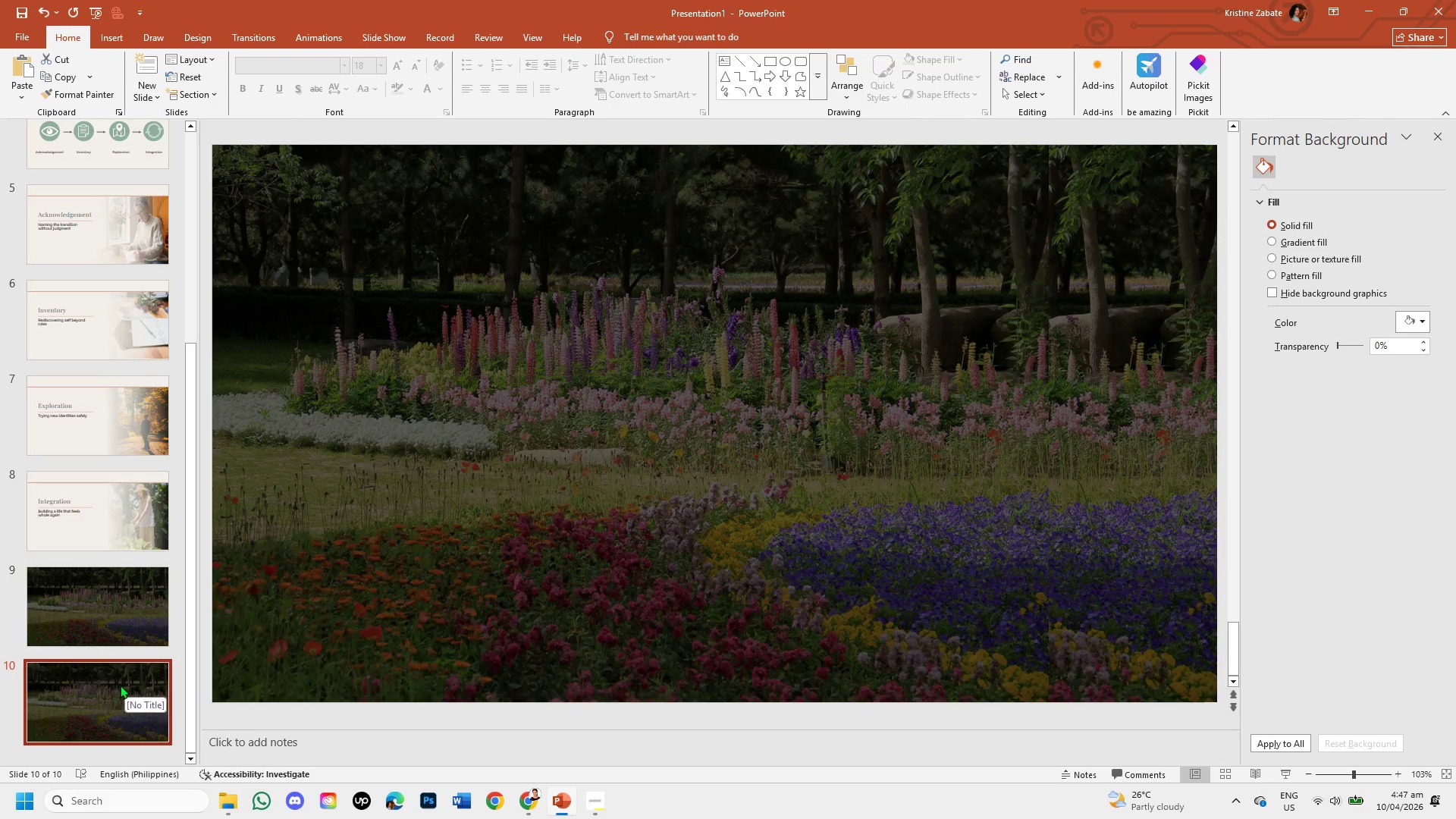 
left_click([115, 605])
 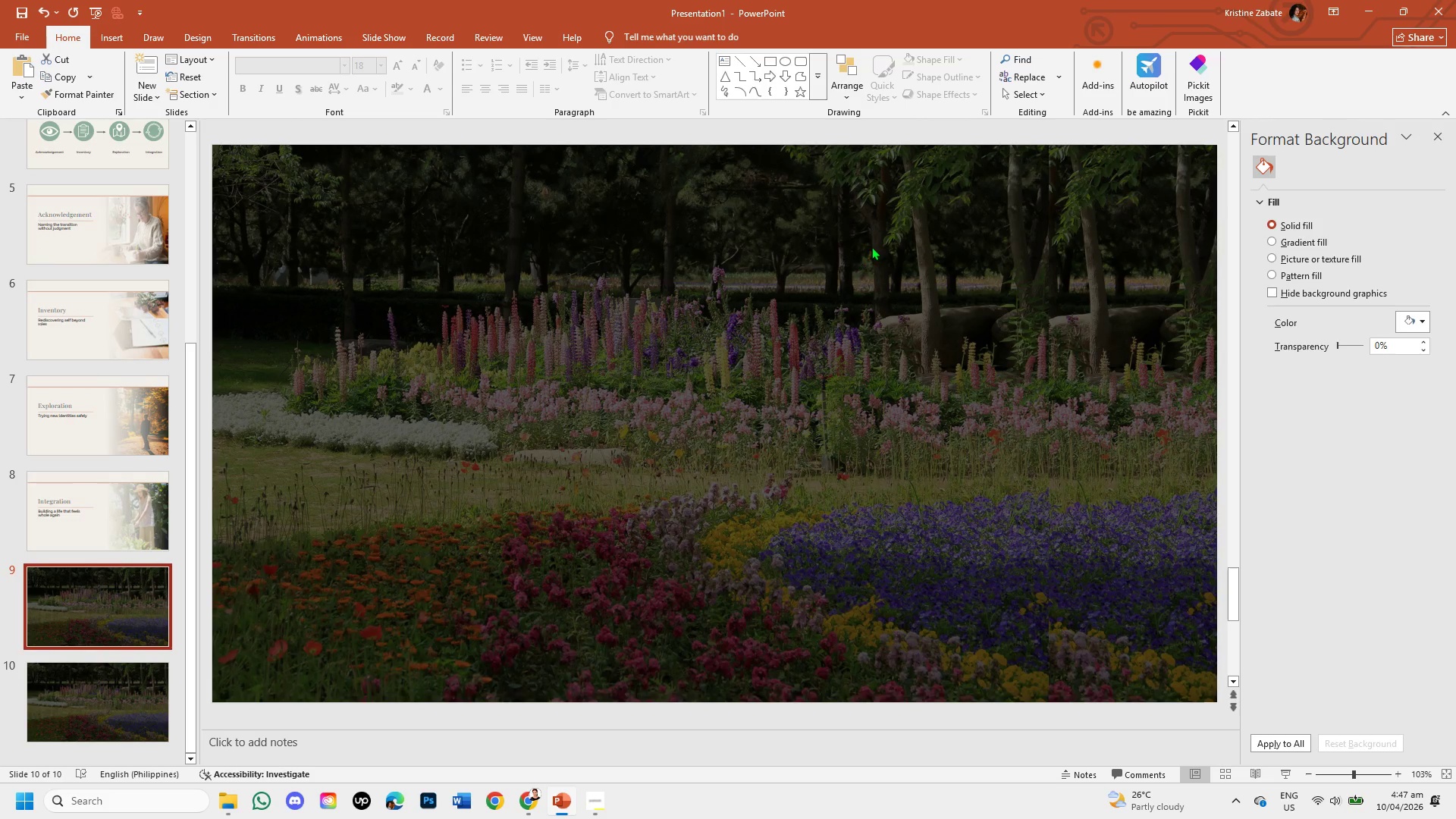 
left_click_drag(start_coordinate=[871, 246], to_coordinate=[871, 338])
 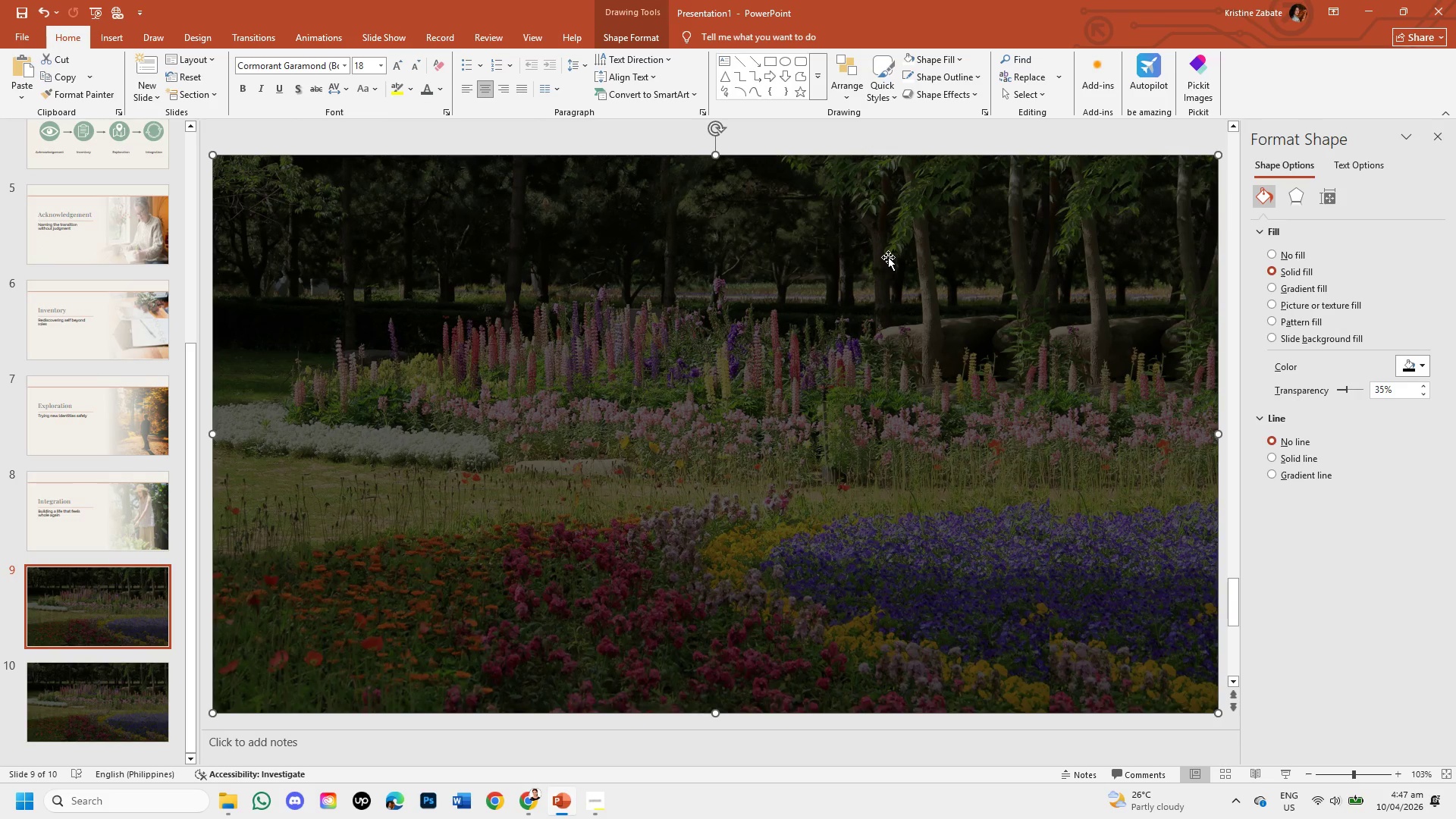 
left_click_drag(start_coordinate=[888, 257], to_coordinate=[884, 389])
 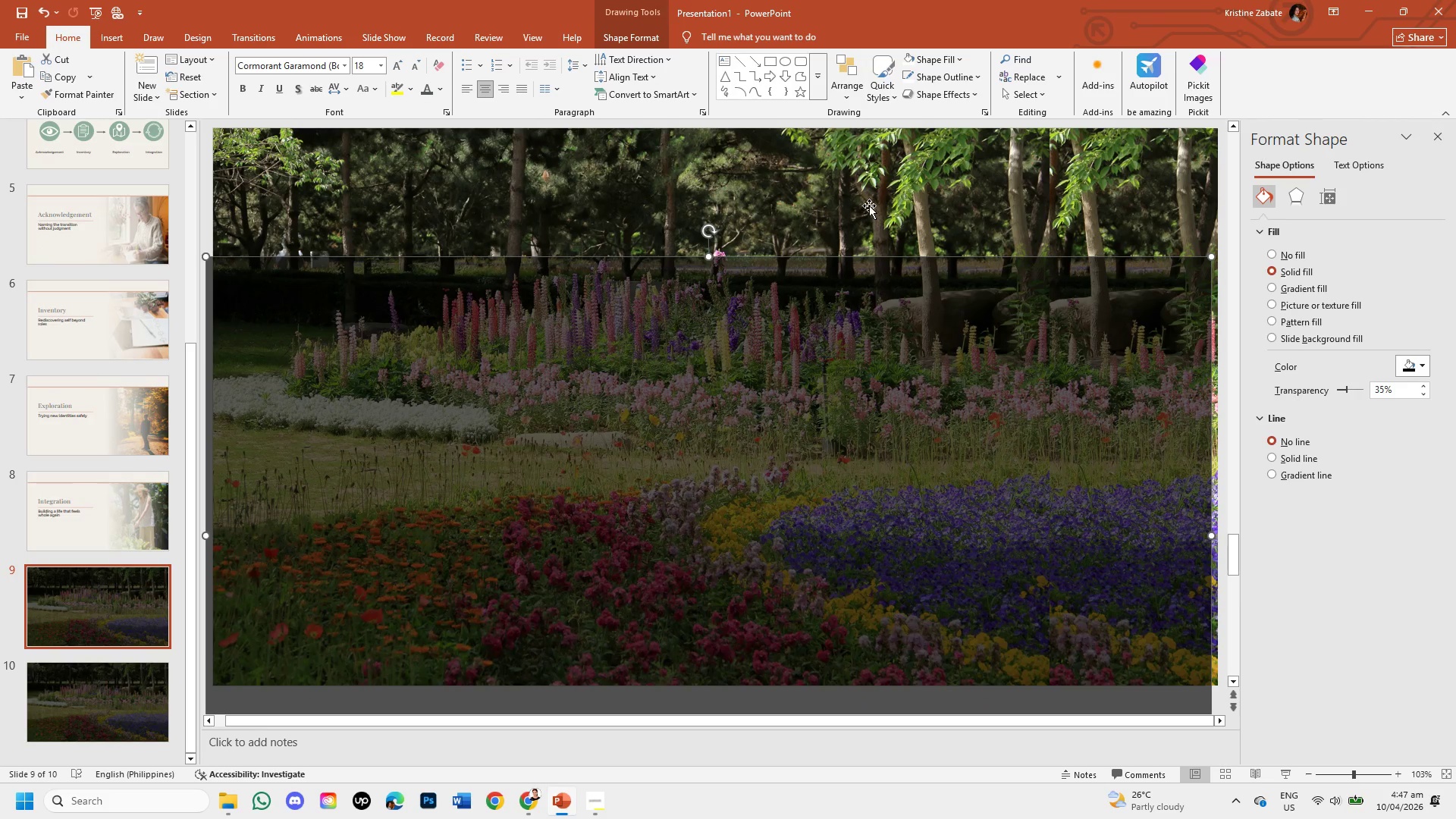 
left_click([869, 206])
 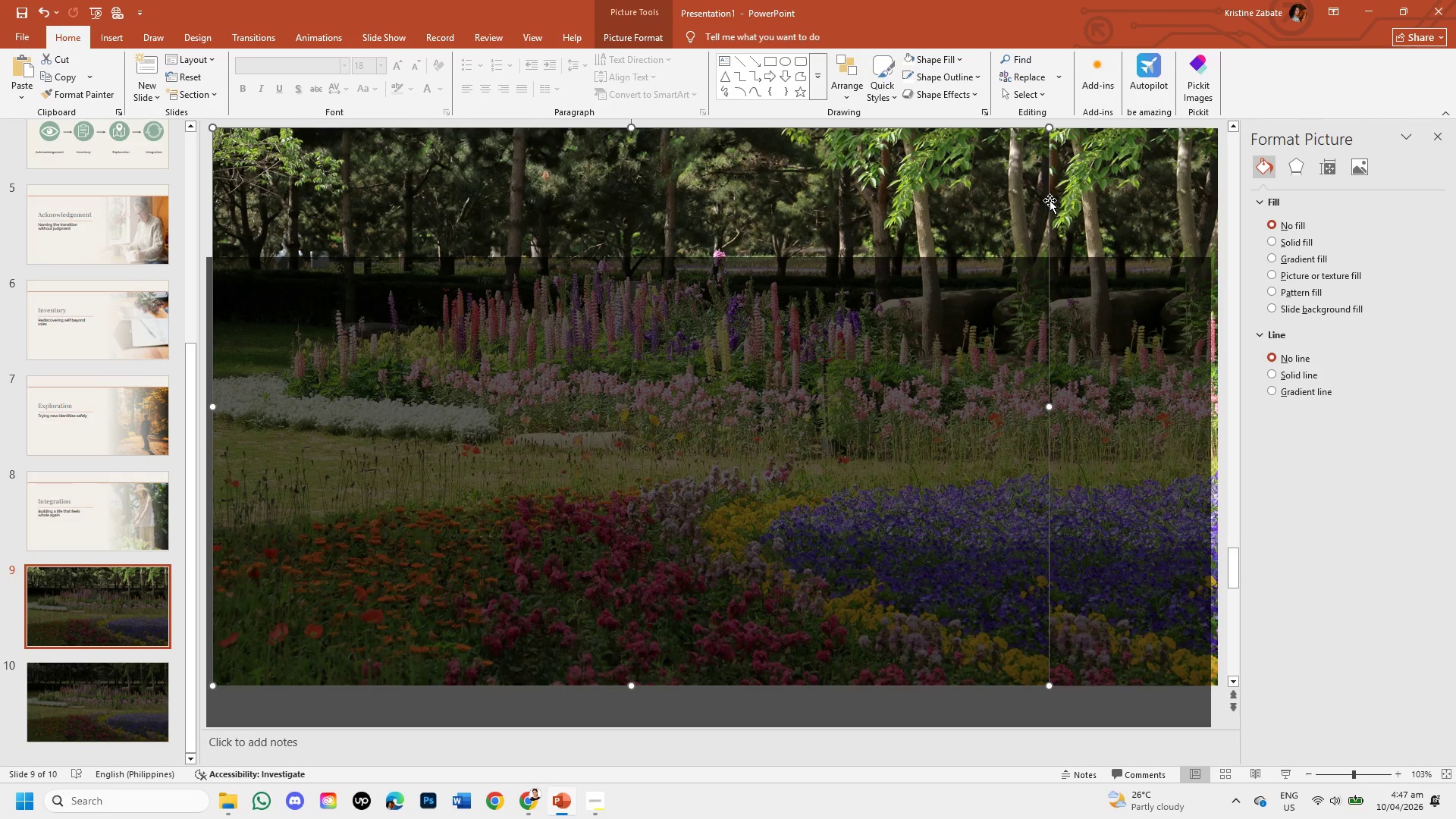 
key(Backspace)
 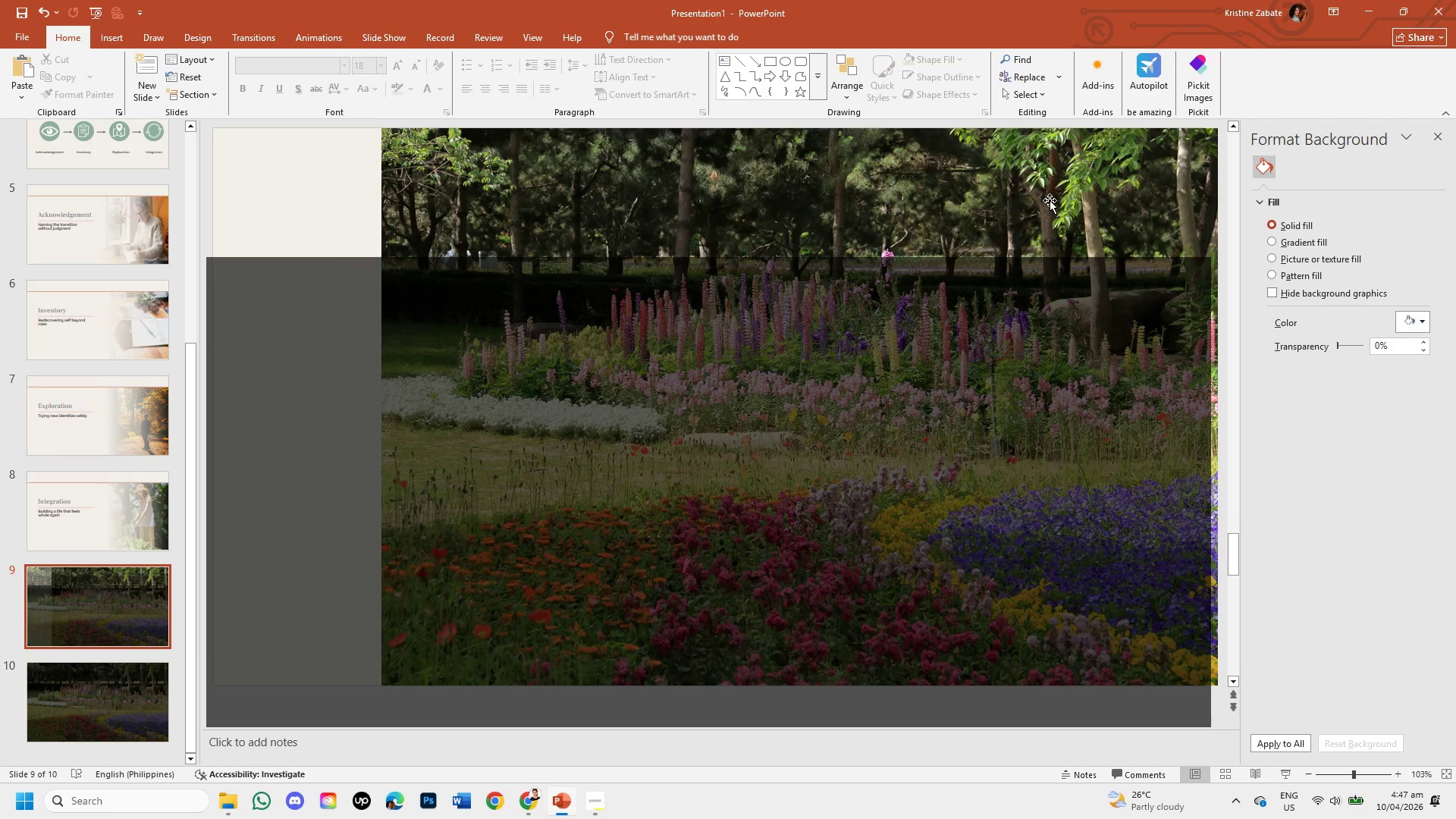 
left_click([1050, 200])
 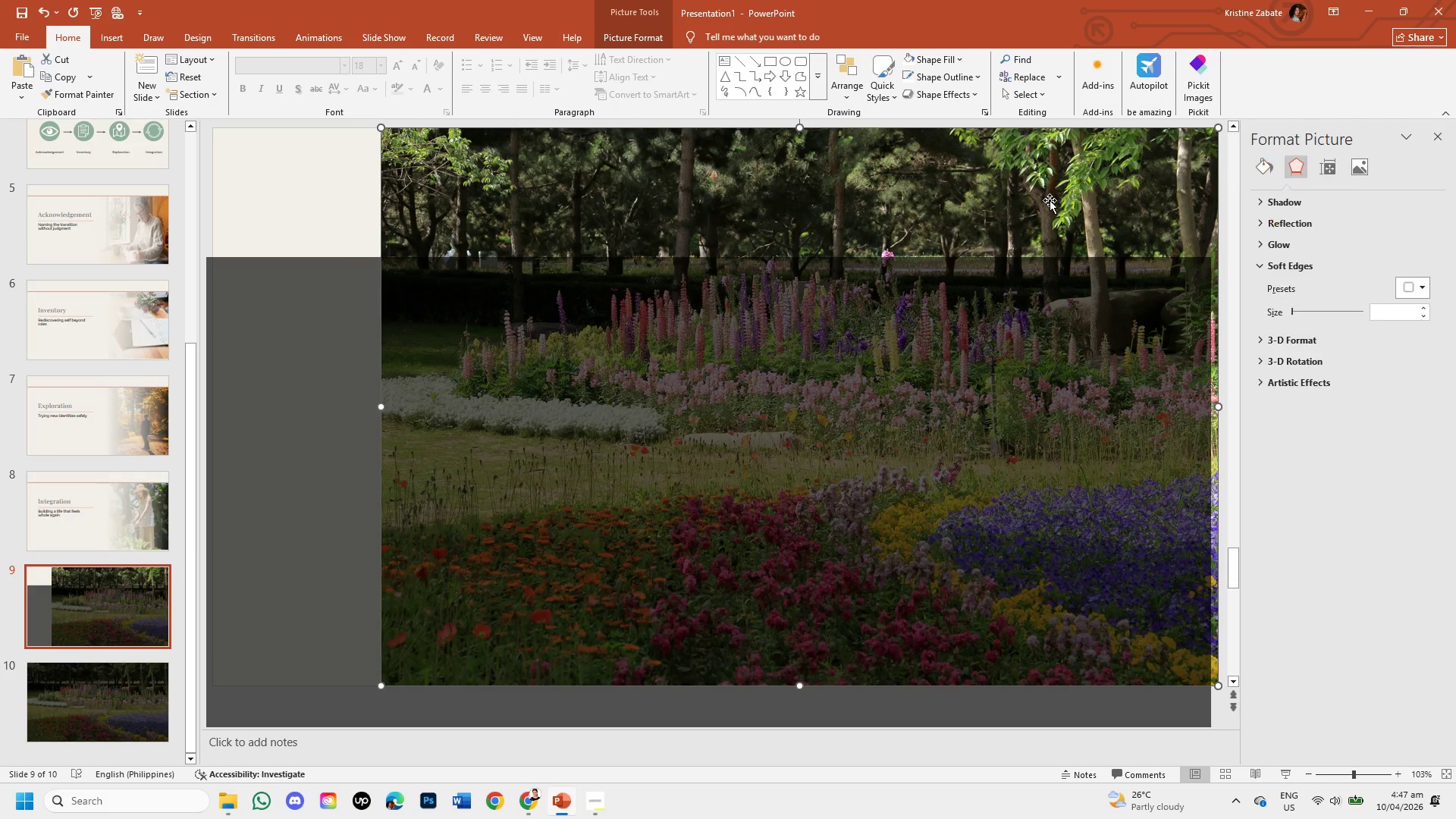 
key(Backspace)
 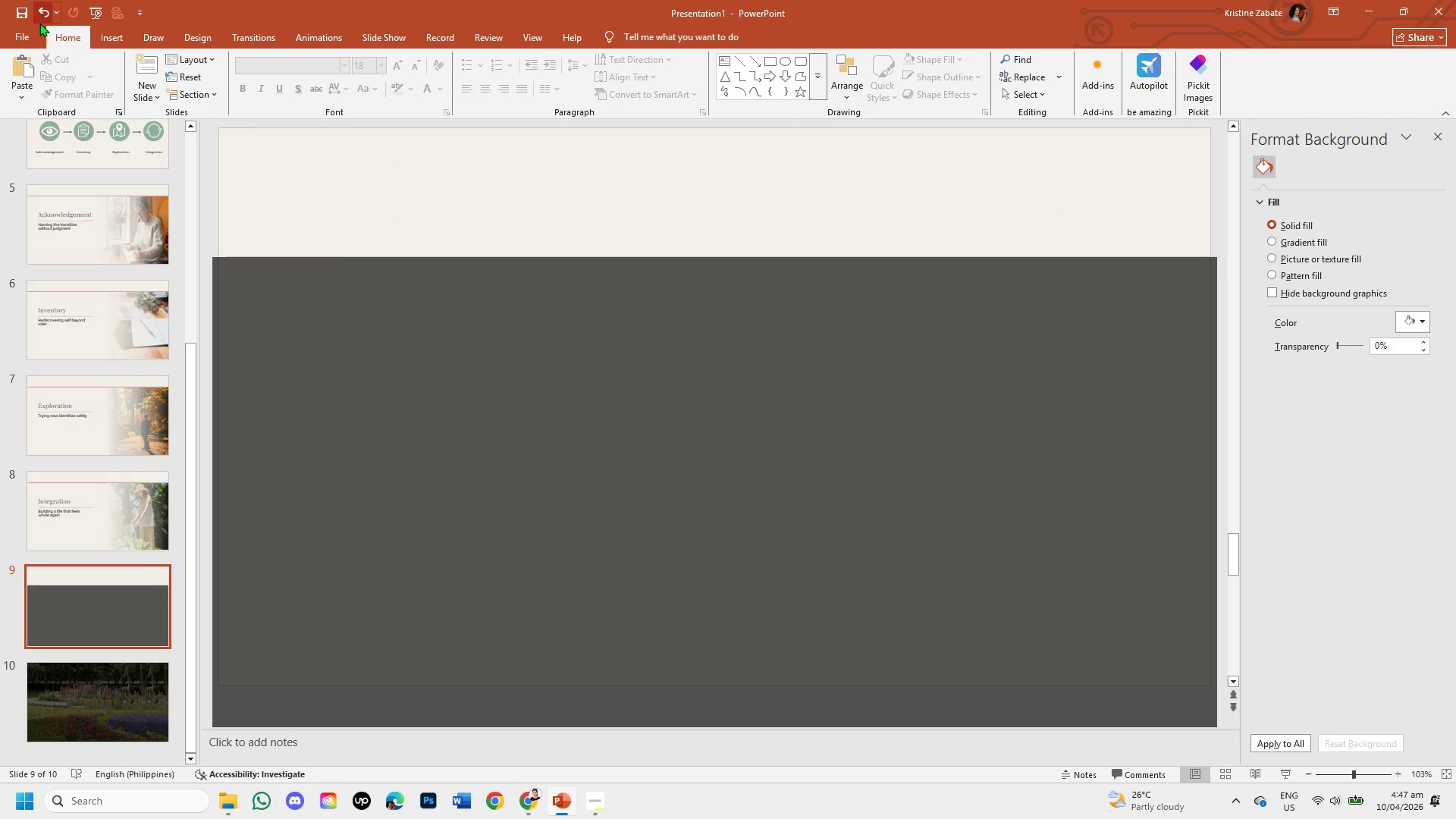 
left_click([112, 36])
 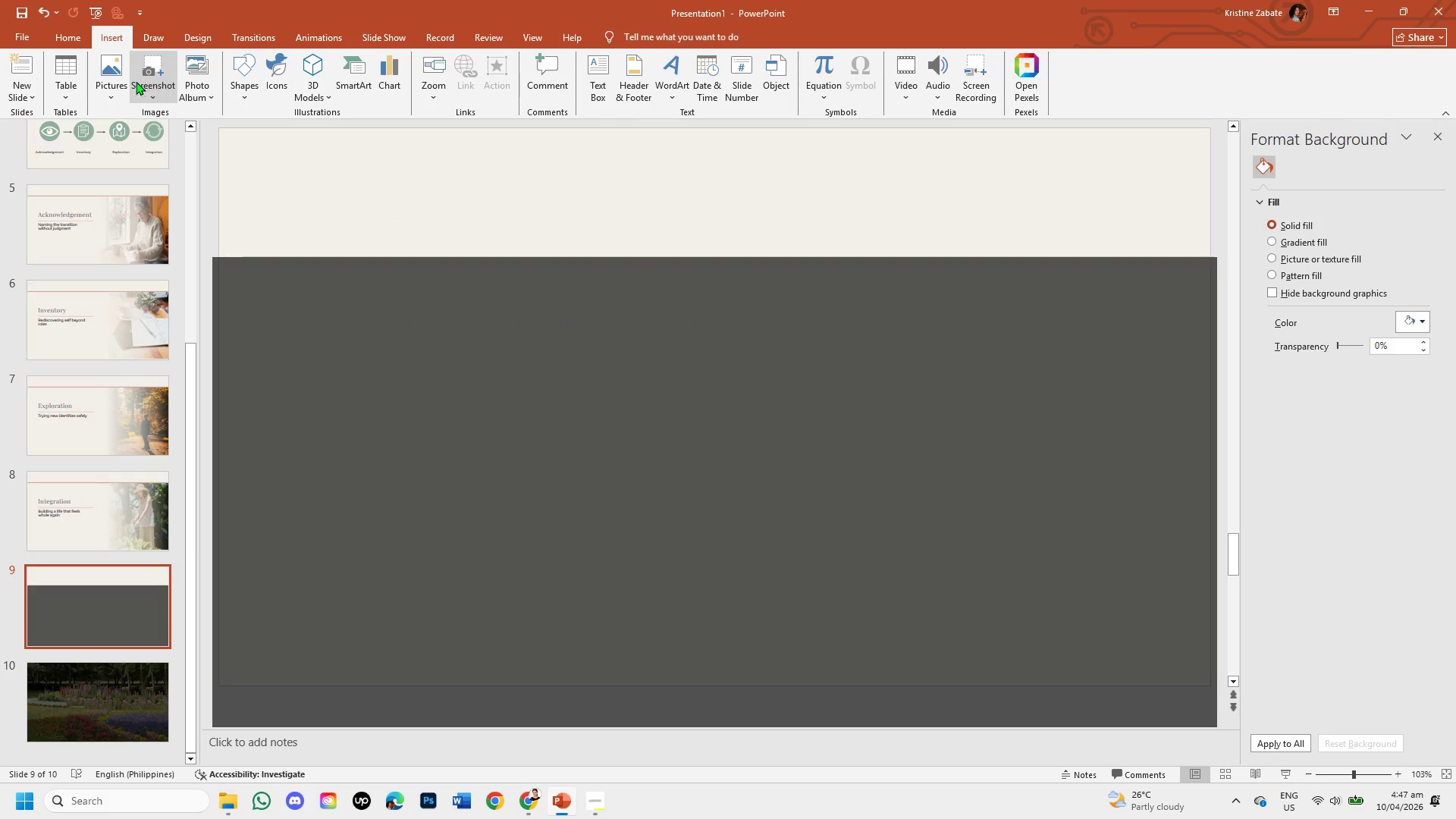 
left_click([127, 80])
 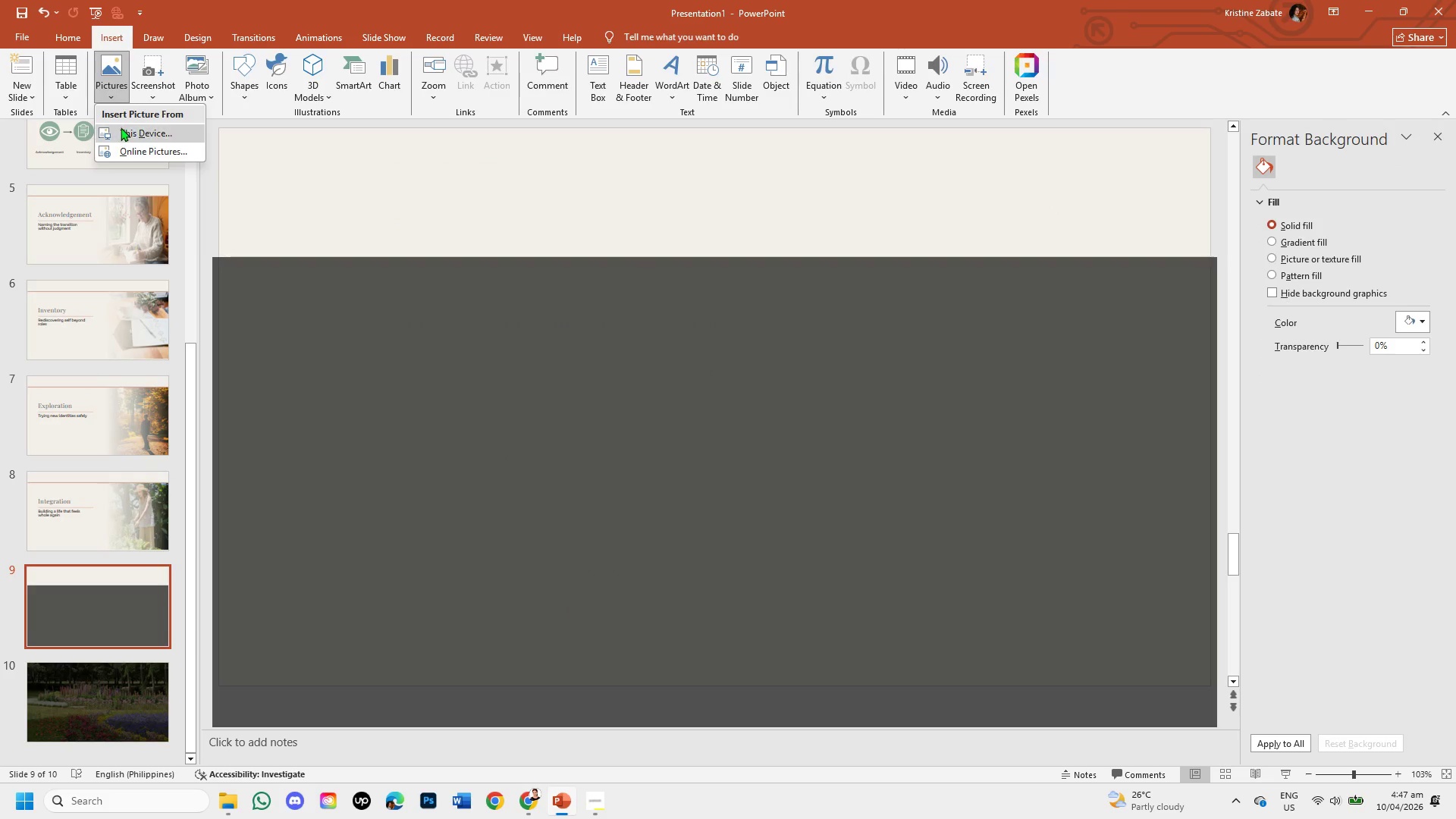 
left_click([124, 129])
 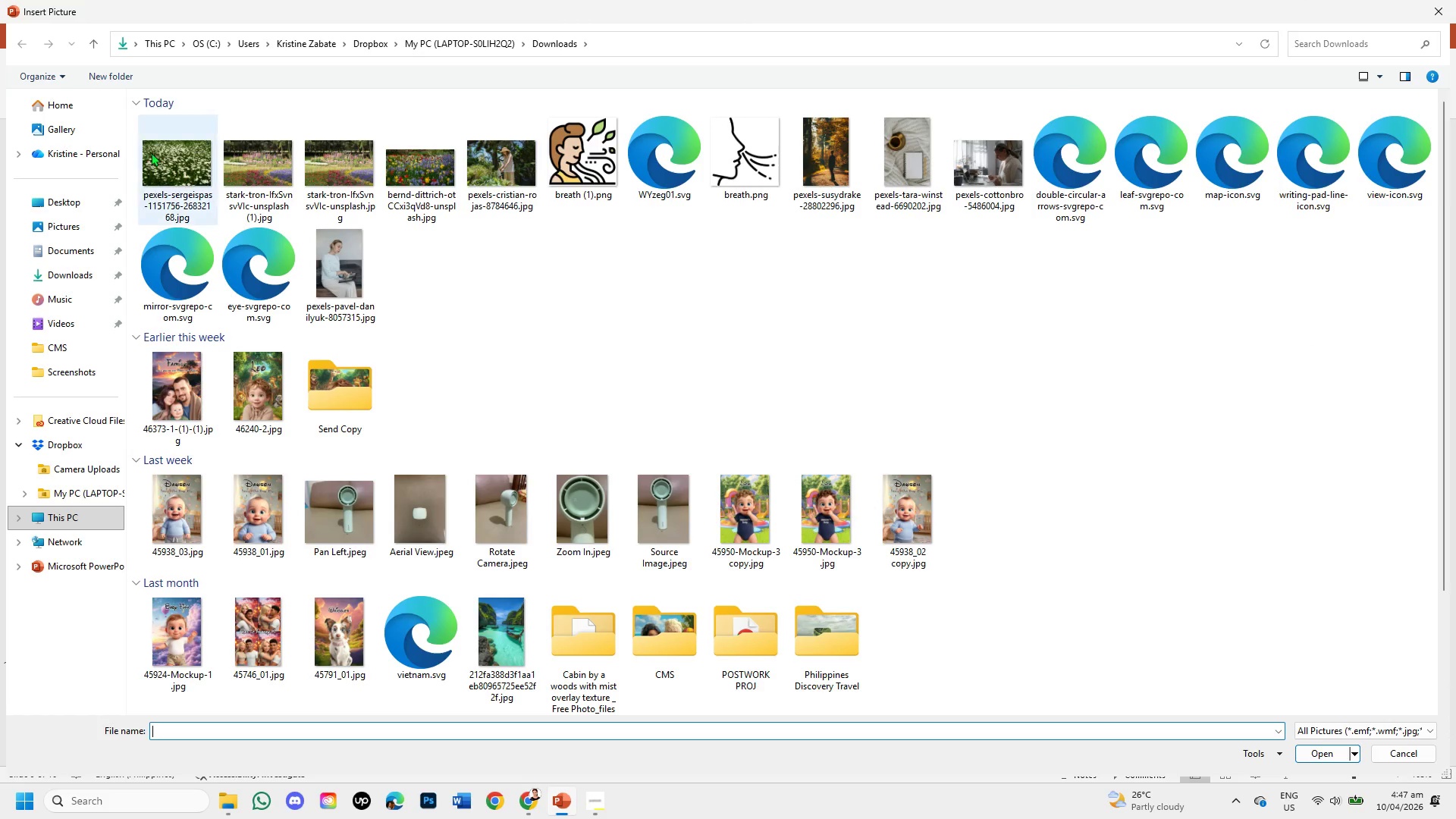 
double_click([155, 154])
 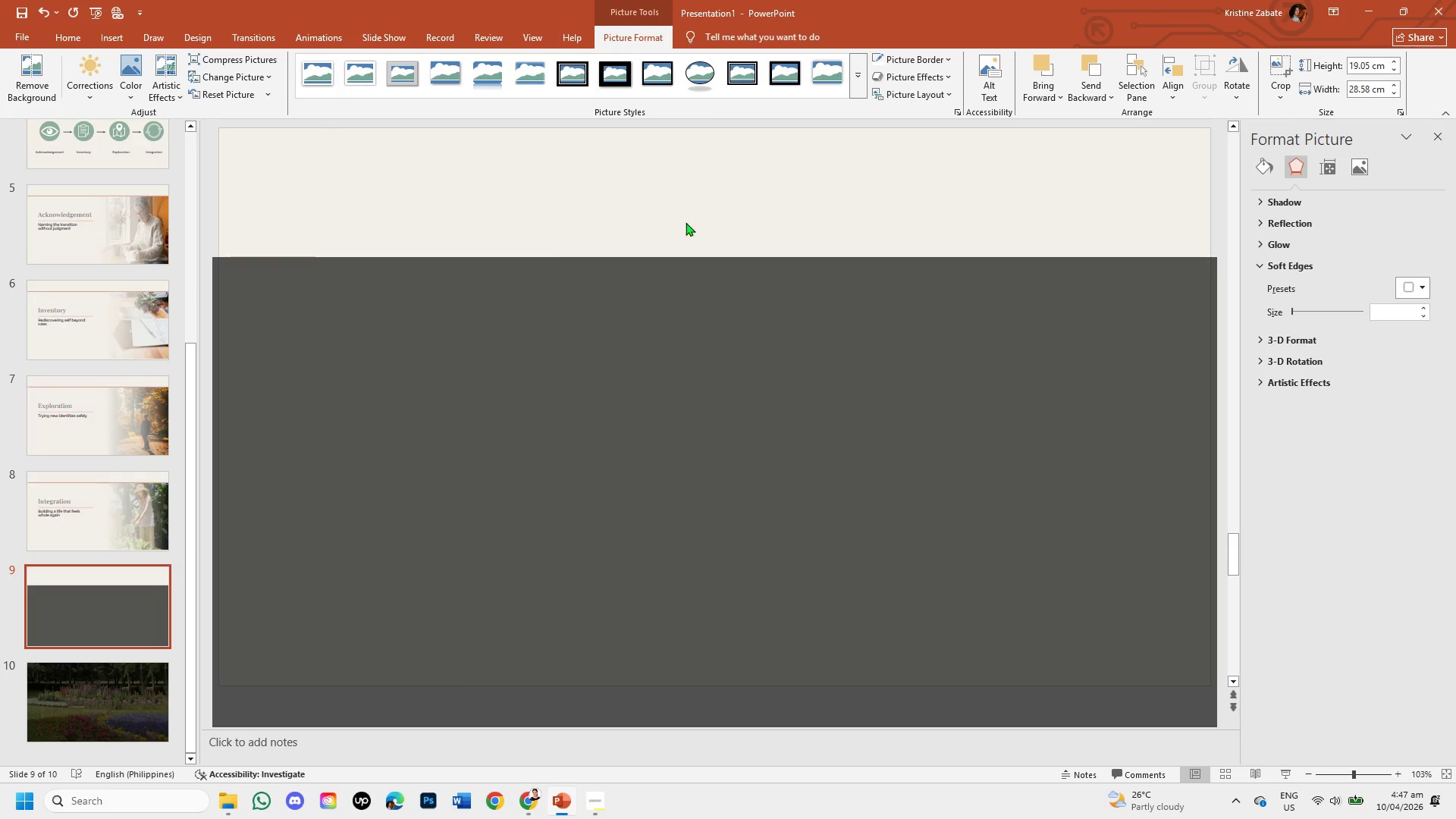 
left_click_drag(start_coordinate=[515, 228], to_coordinate=[443, 228])
 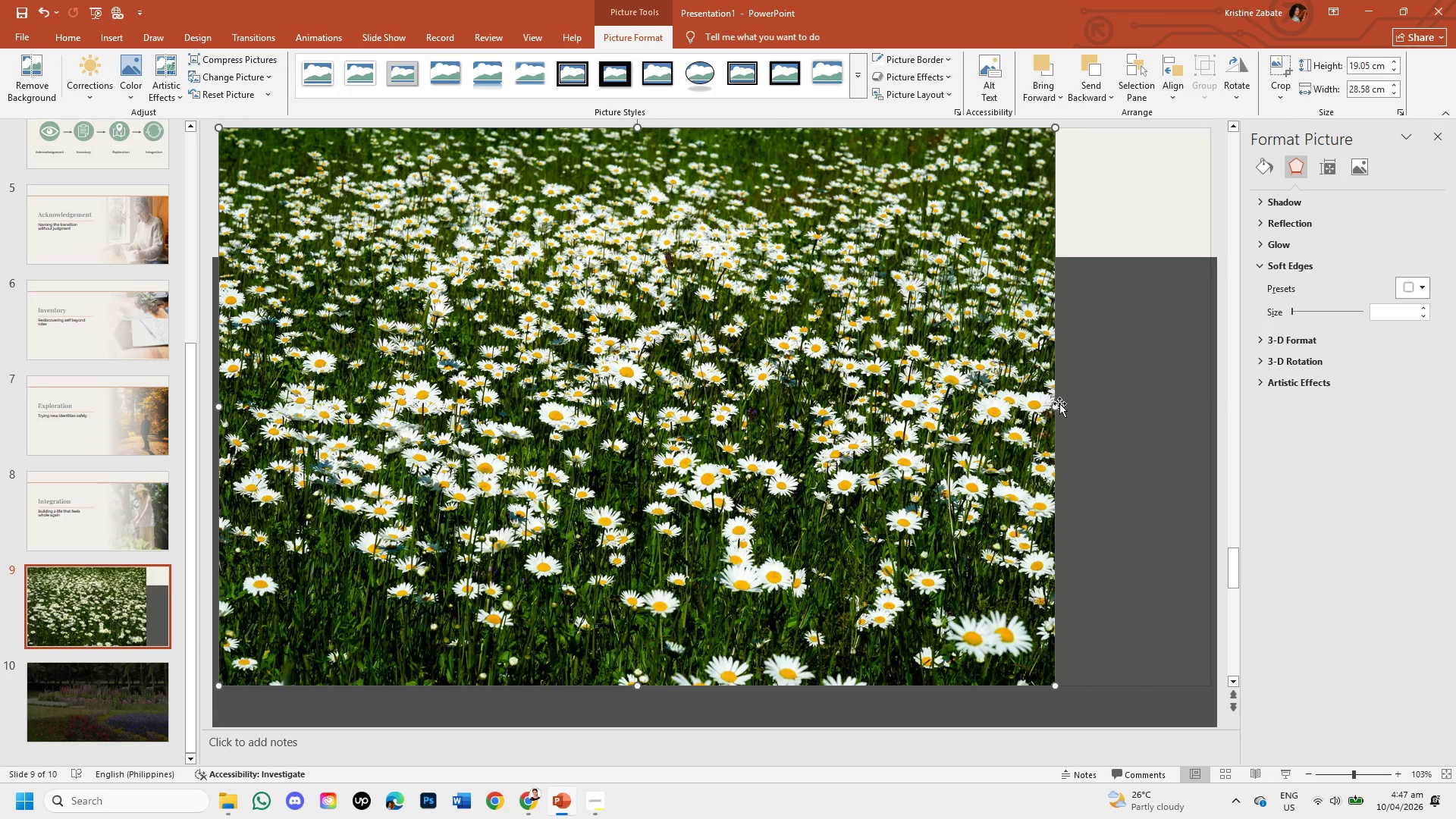 
left_click_drag(start_coordinate=[1057, 409], to_coordinate=[1216, 419])
 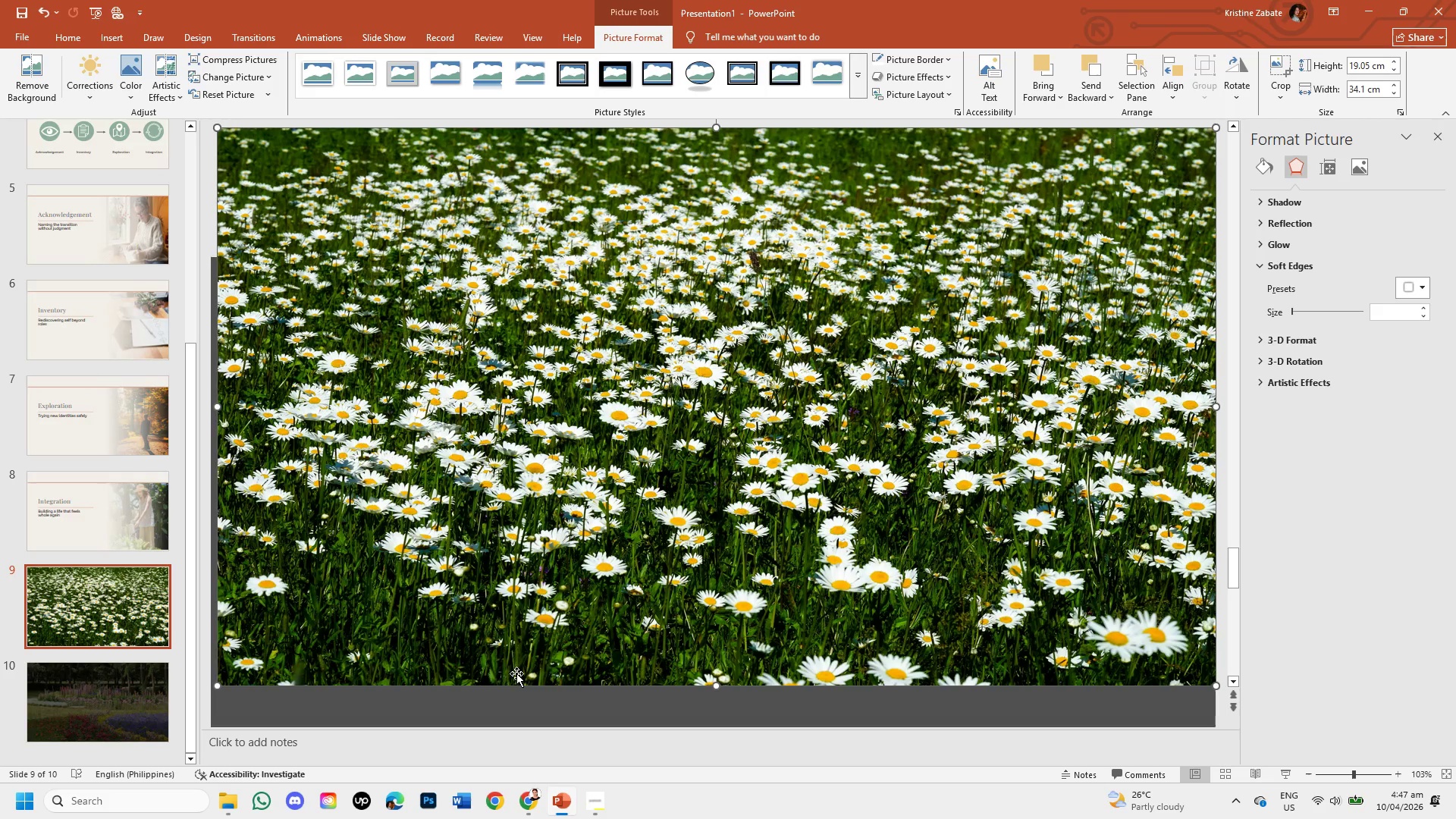 
wait(5.77)
 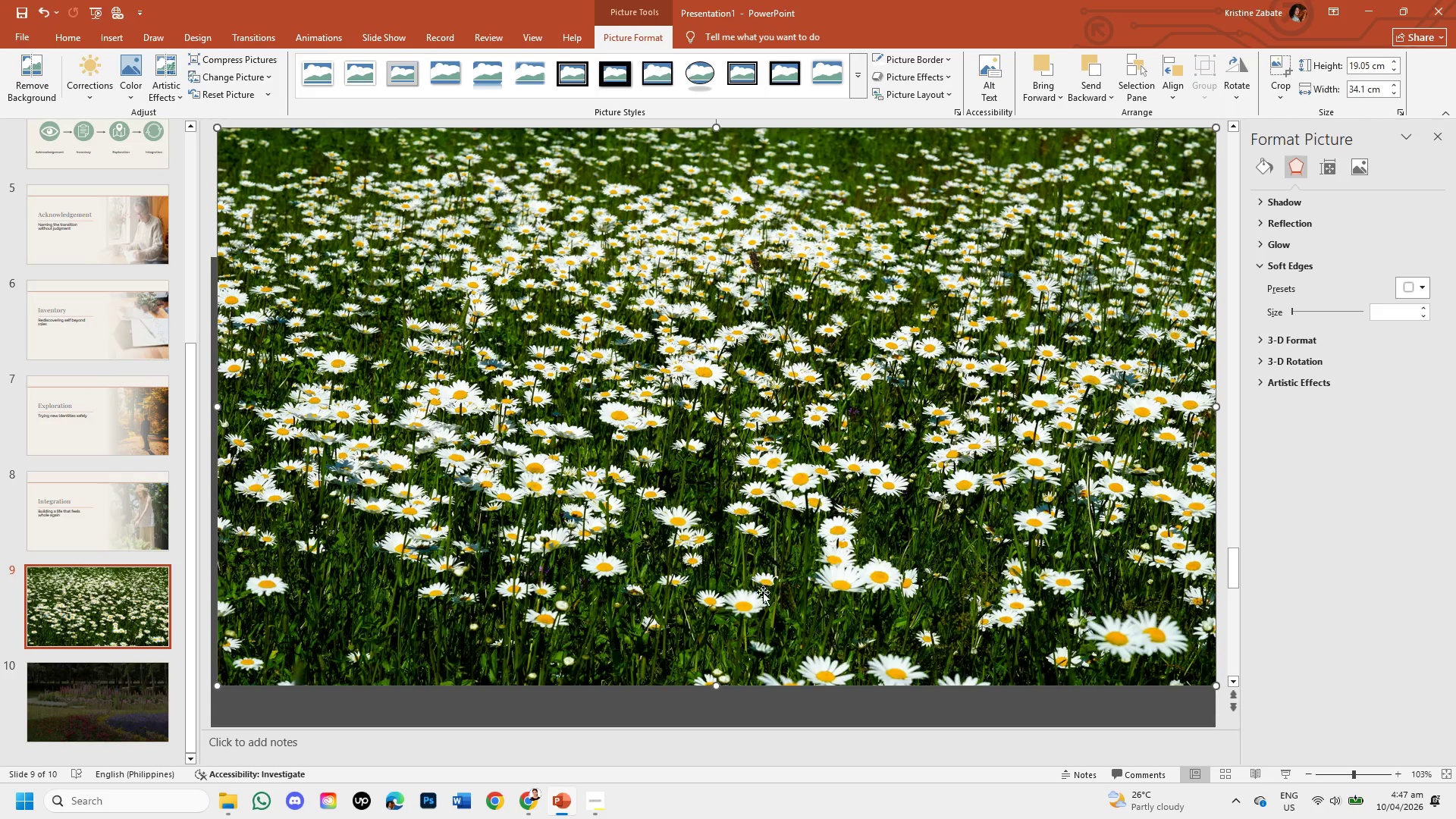 
left_click_drag(start_coordinate=[281, 701], to_coordinate=[328, 648])
 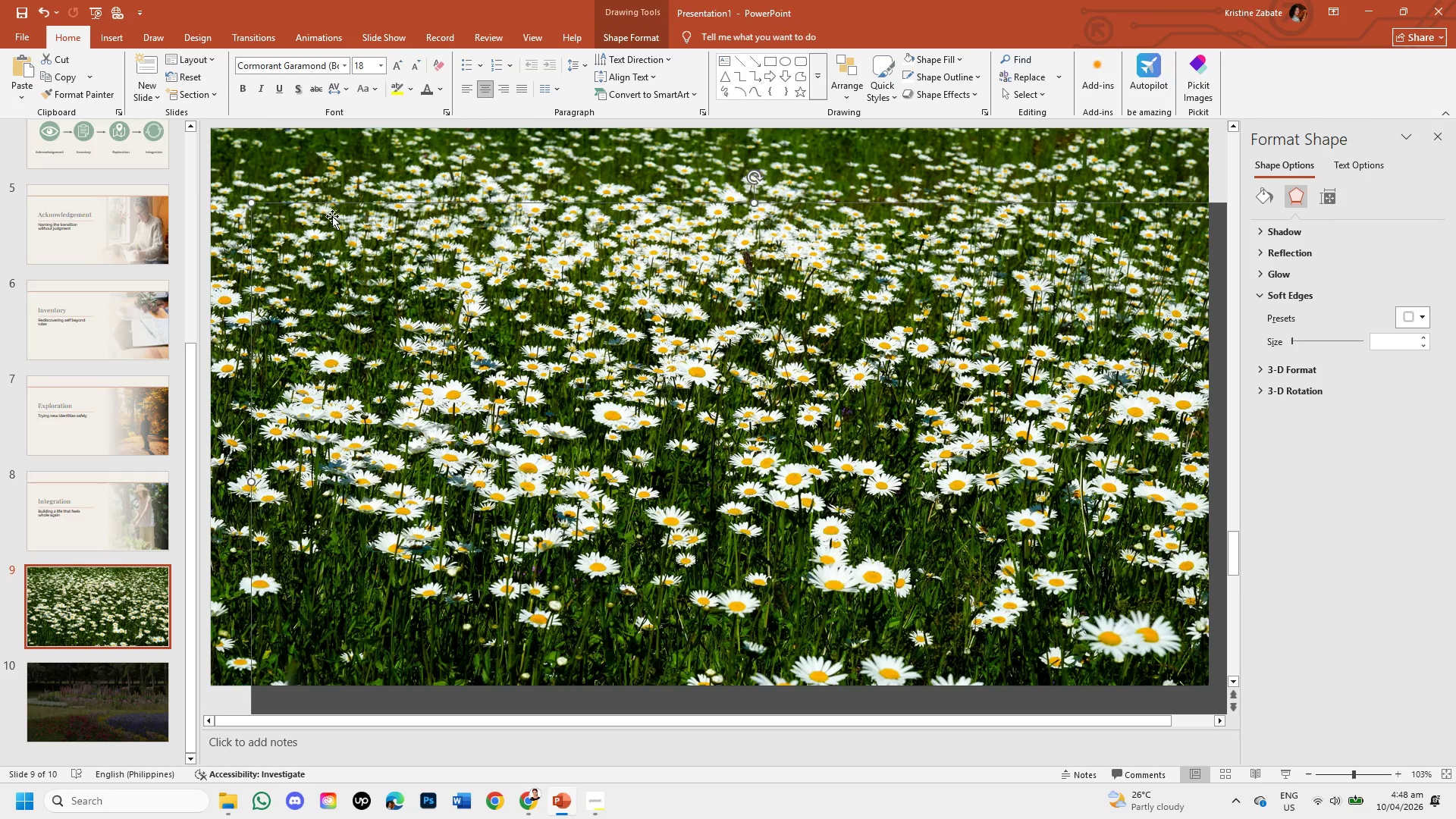 
left_click([360, 134])
 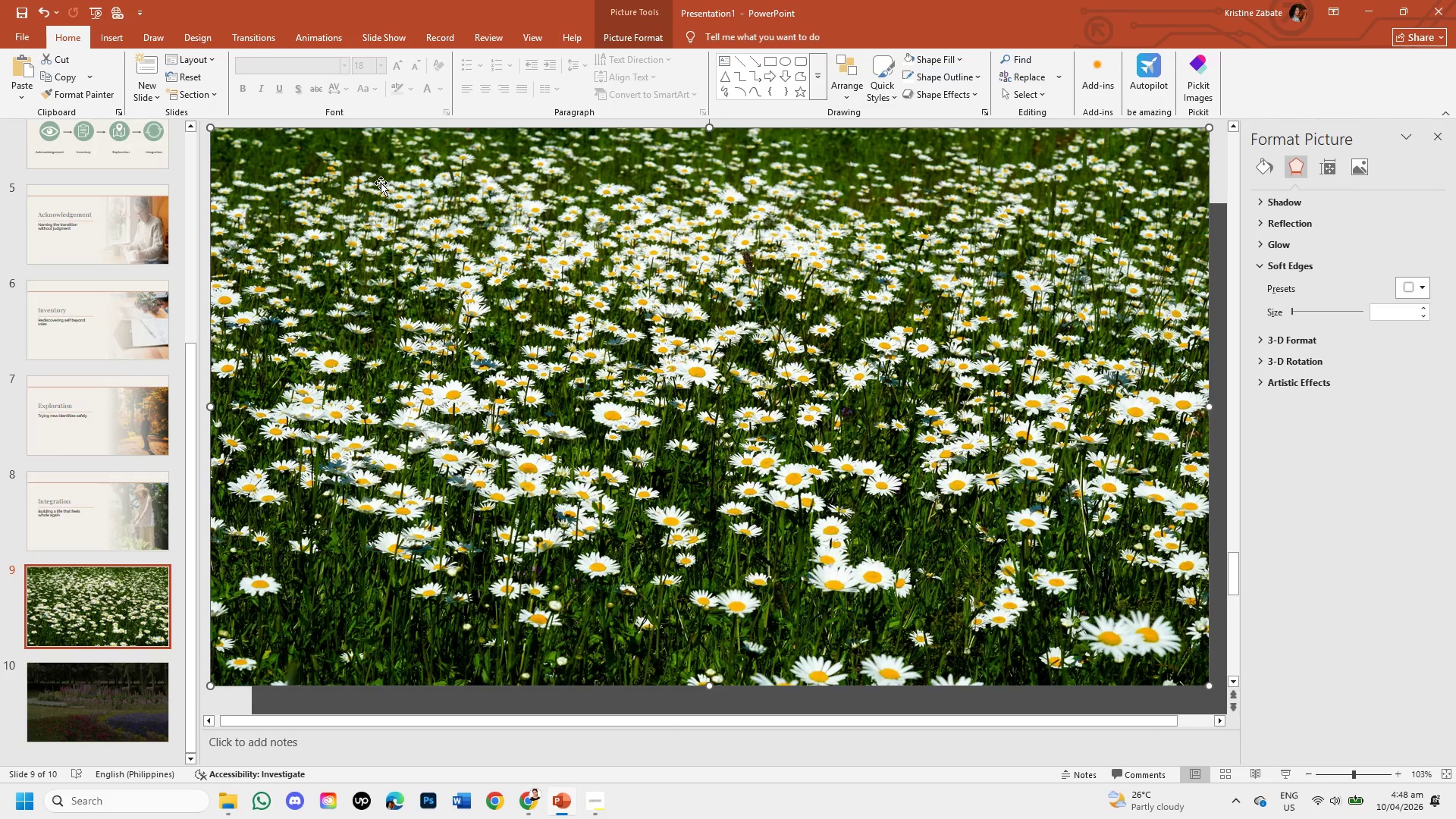 
right_click([381, 183])
 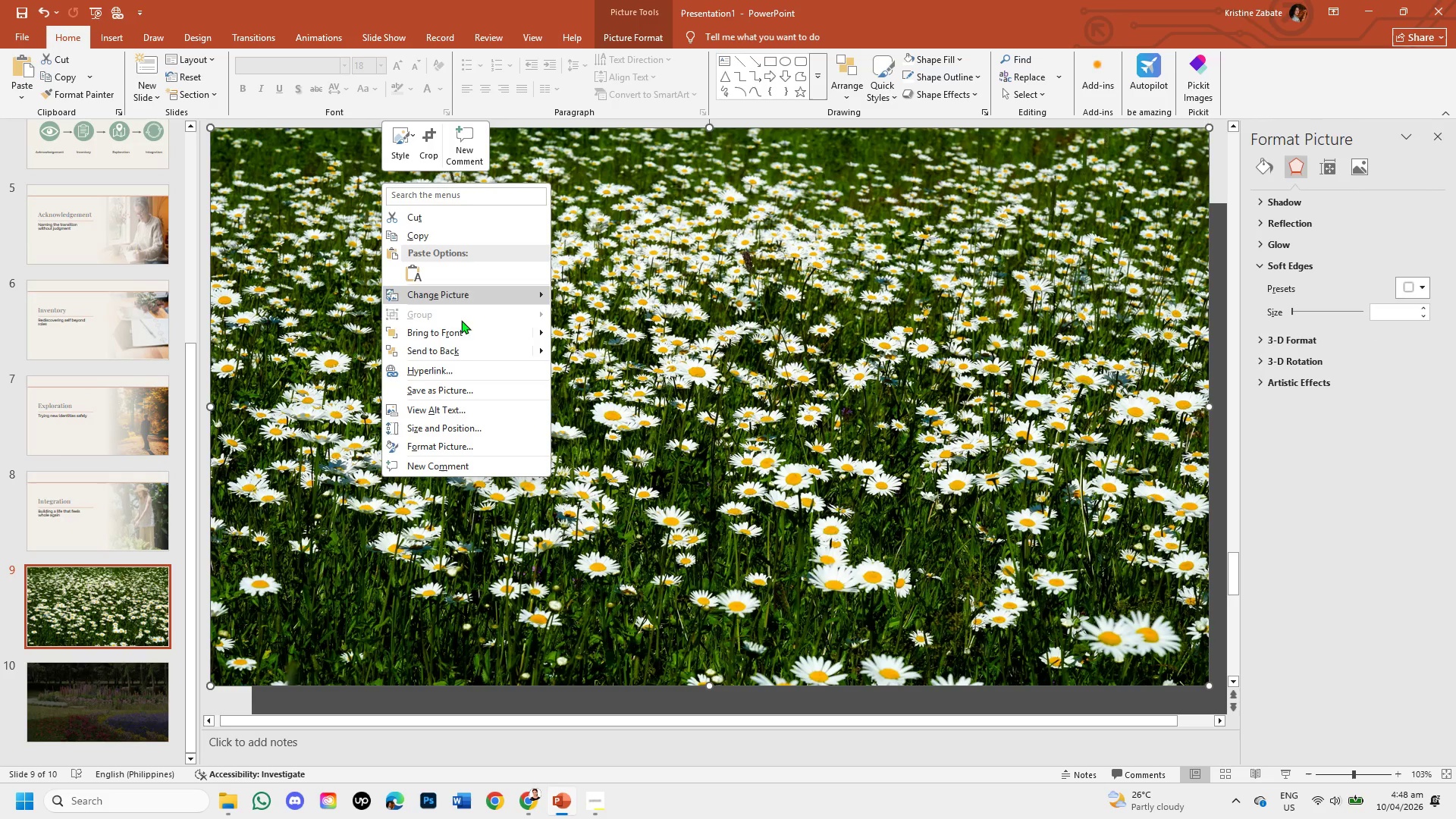 
left_click([456, 352])
 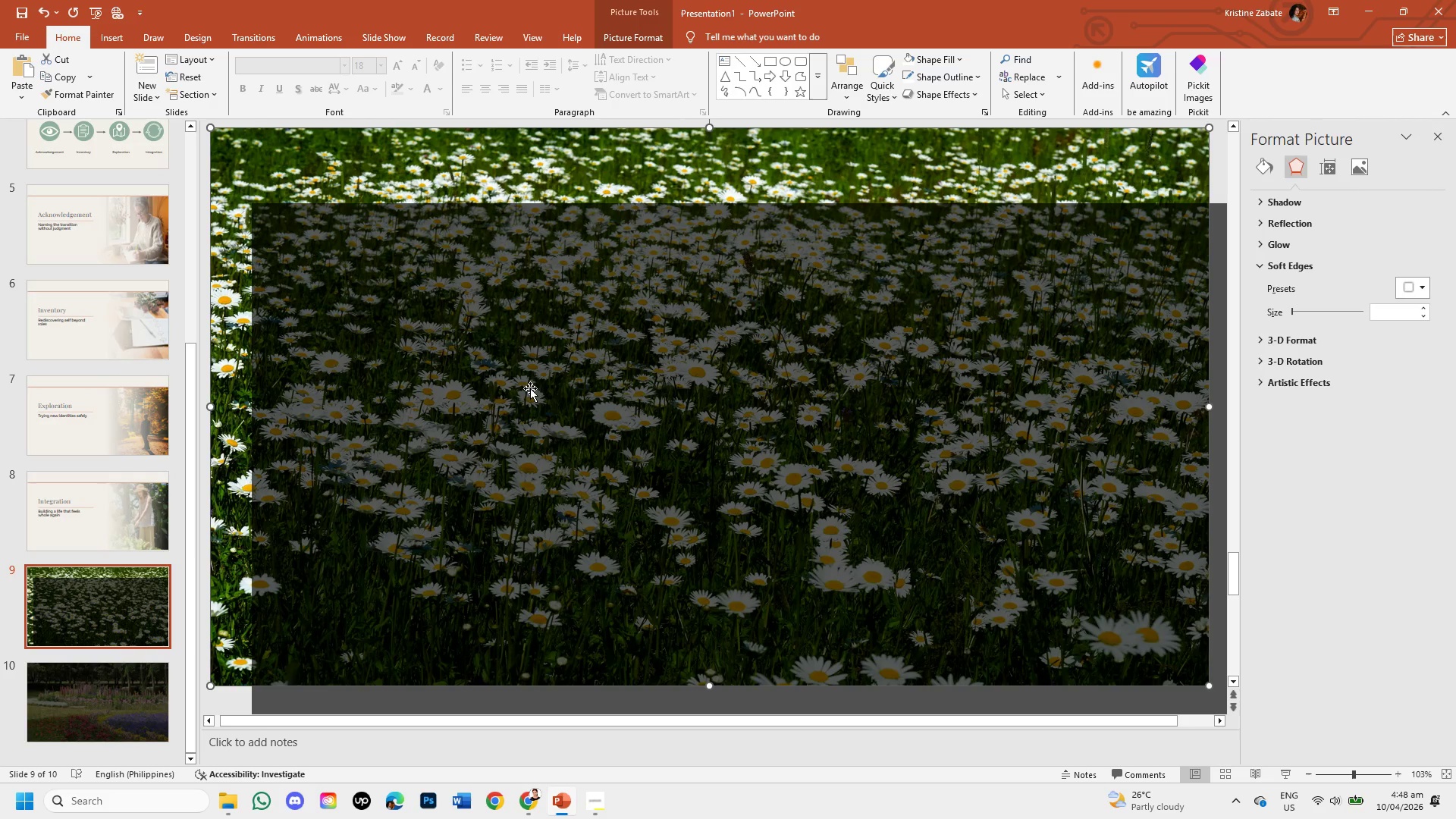 
left_click_drag(start_coordinate=[547, 390], to_coordinate=[506, 317])
 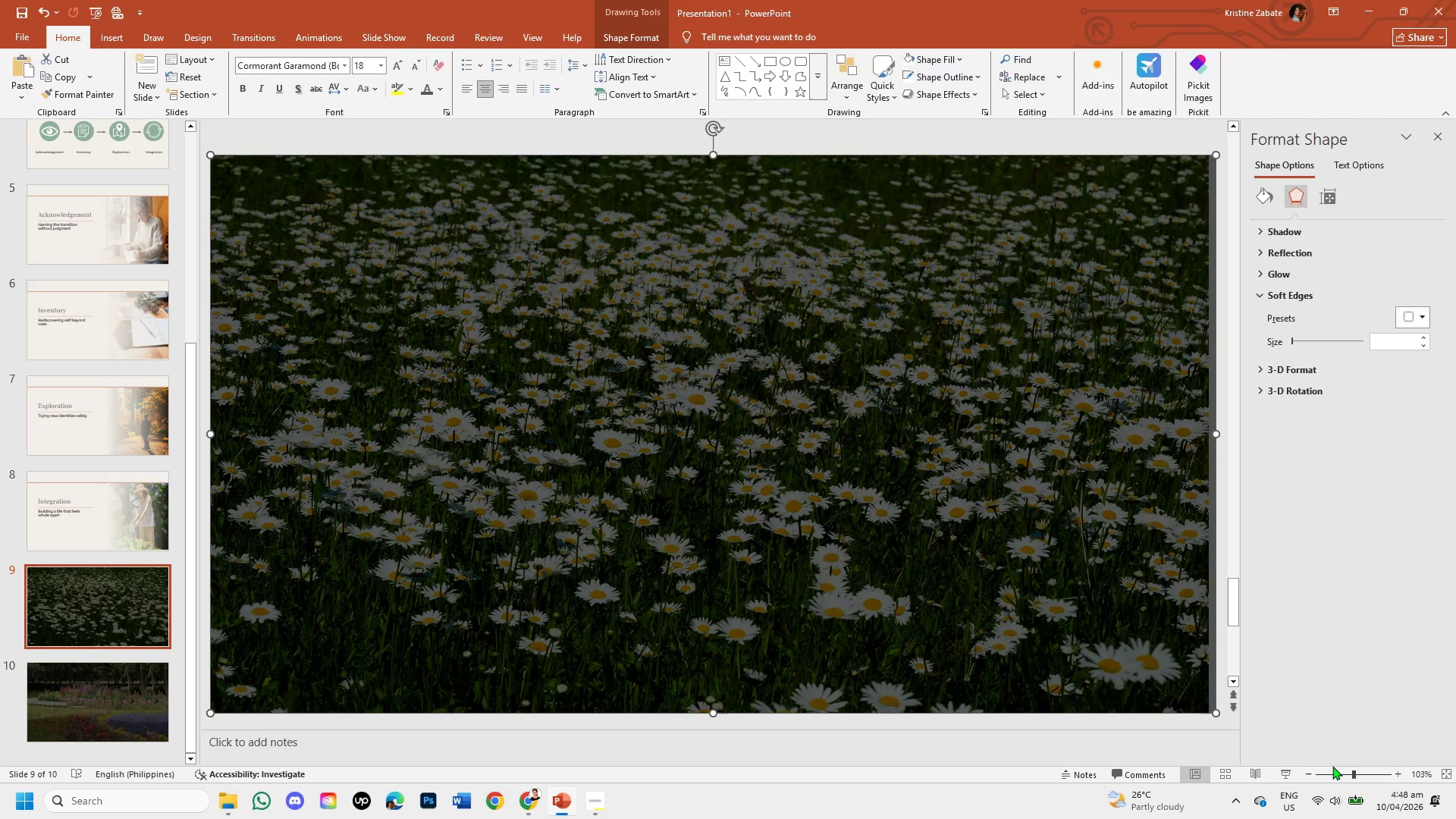 
left_click([1338, 769])
 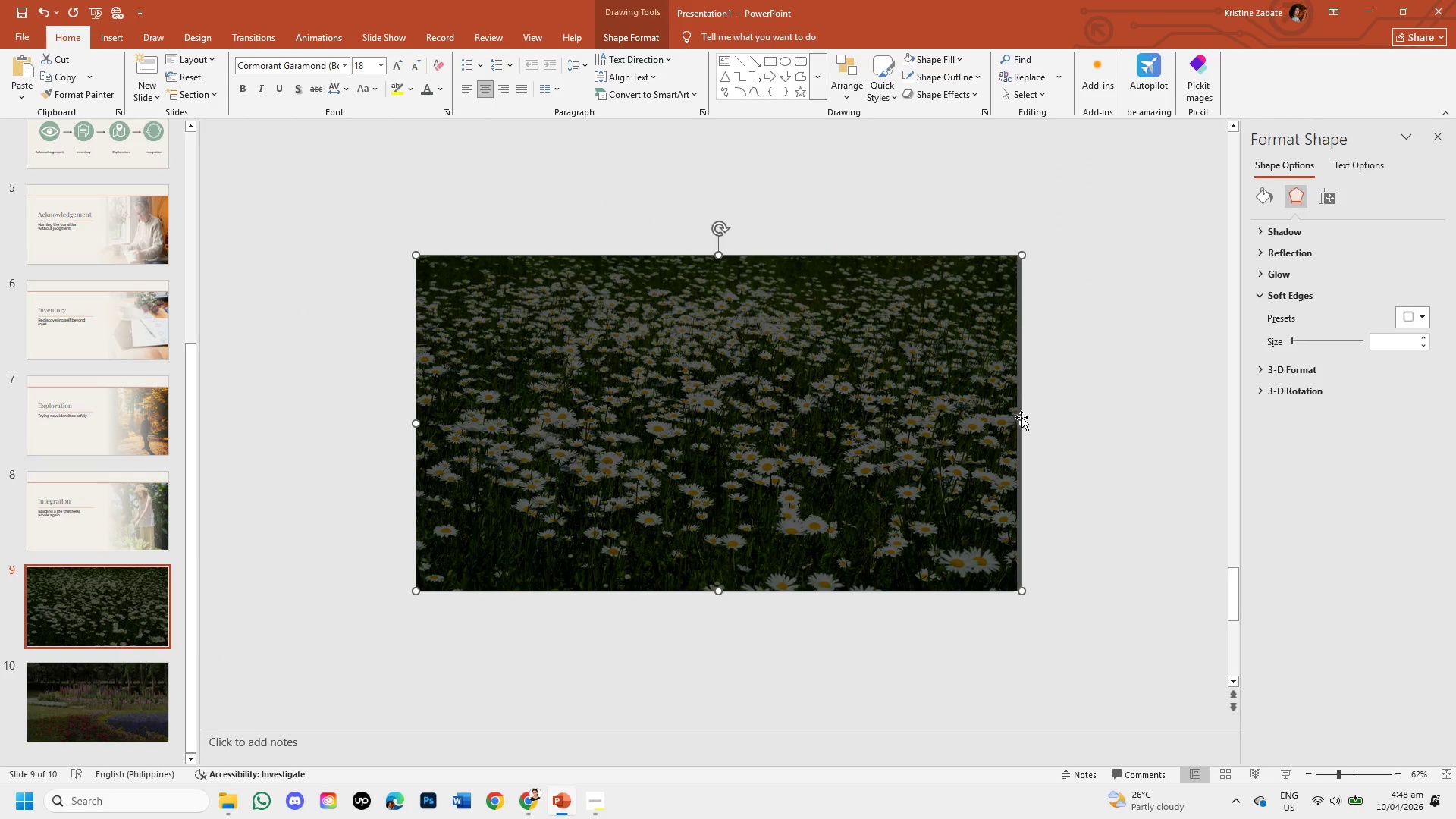 
left_click_drag(start_coordinate=[1020, 424], to_coordinate=[1016, 425])
 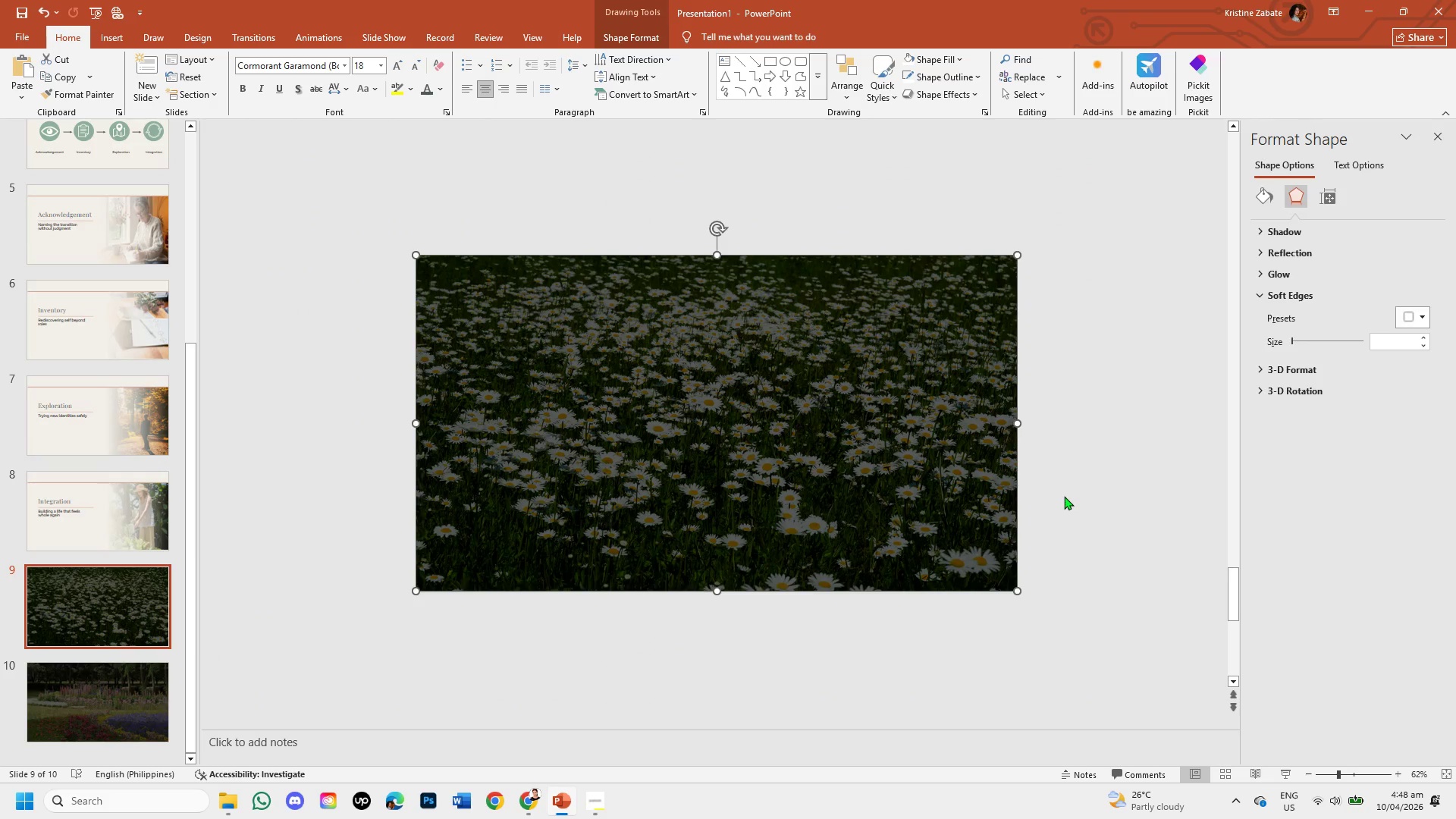 
left_click([1064, 497])
 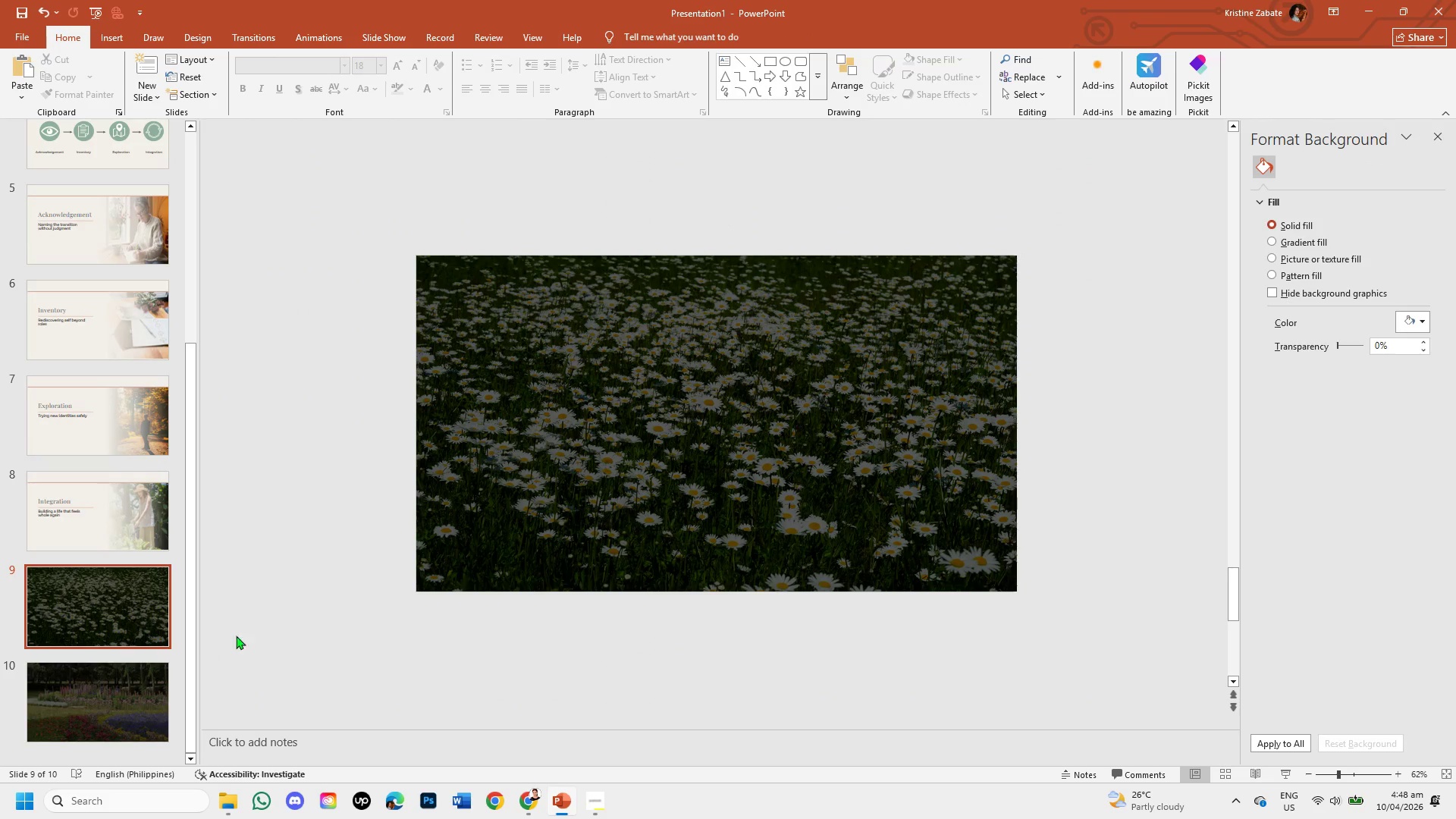 
left_click([118, 689])
 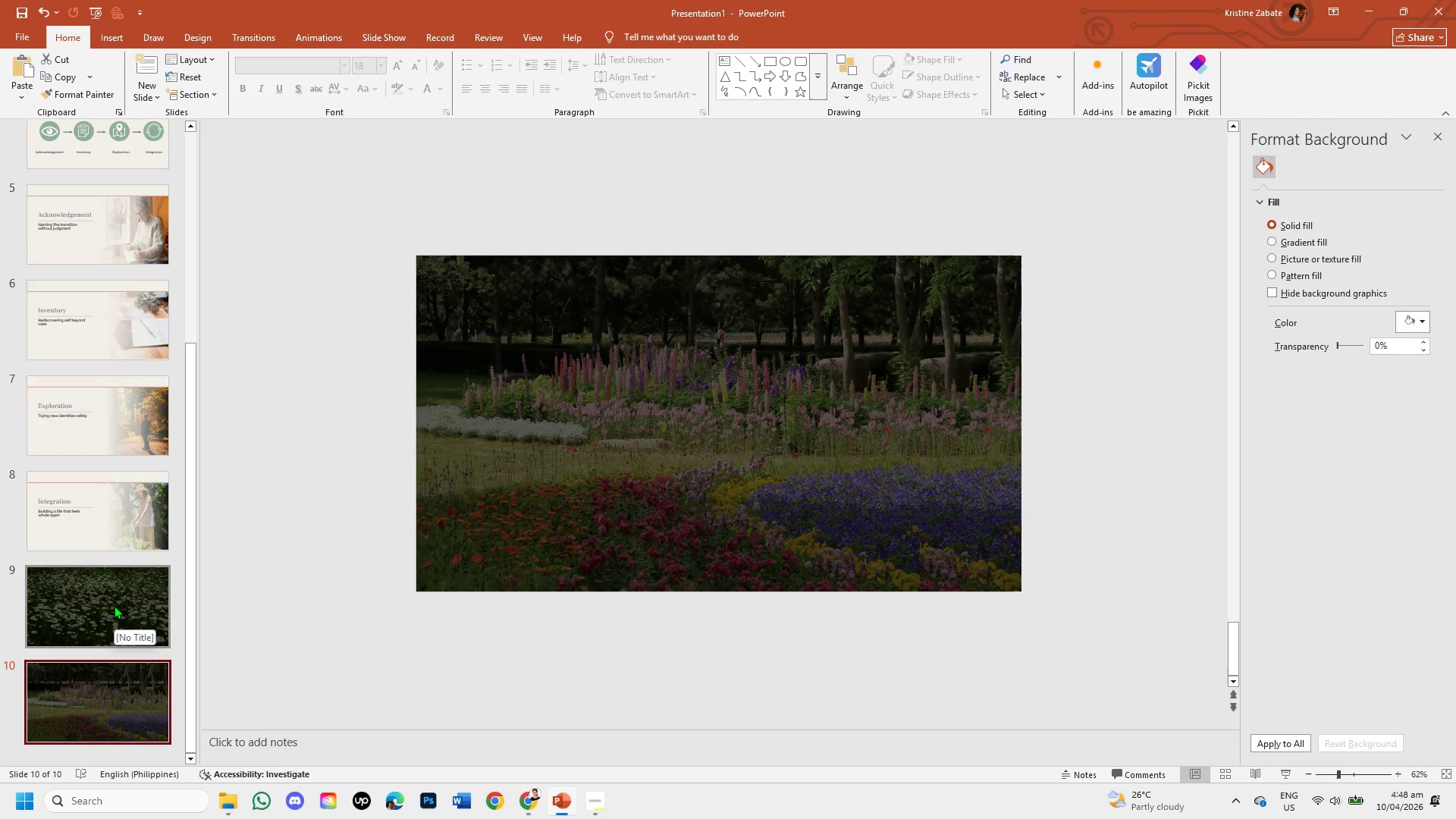 
wait(6.5)
 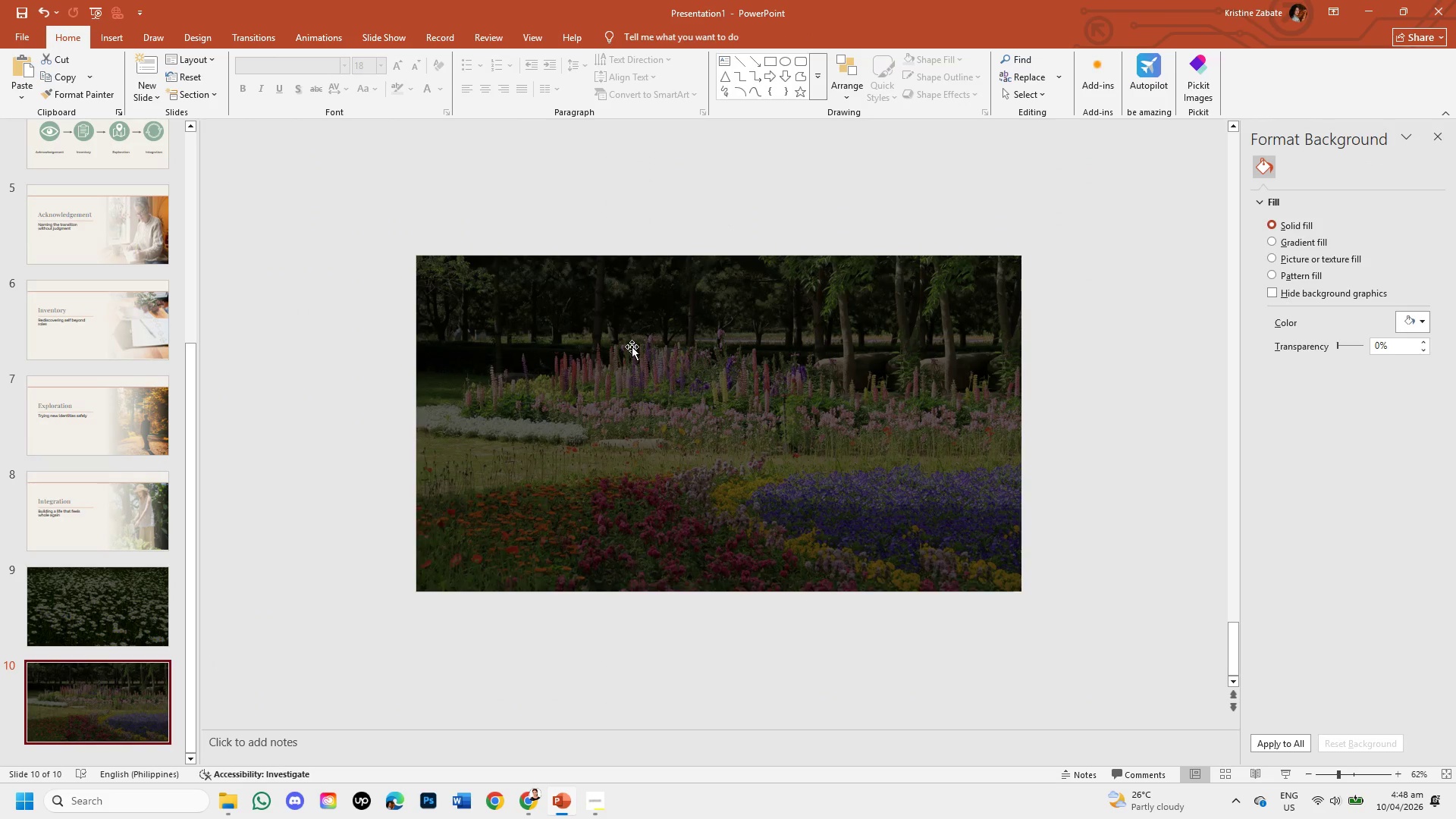 
left_click([115, 606])
 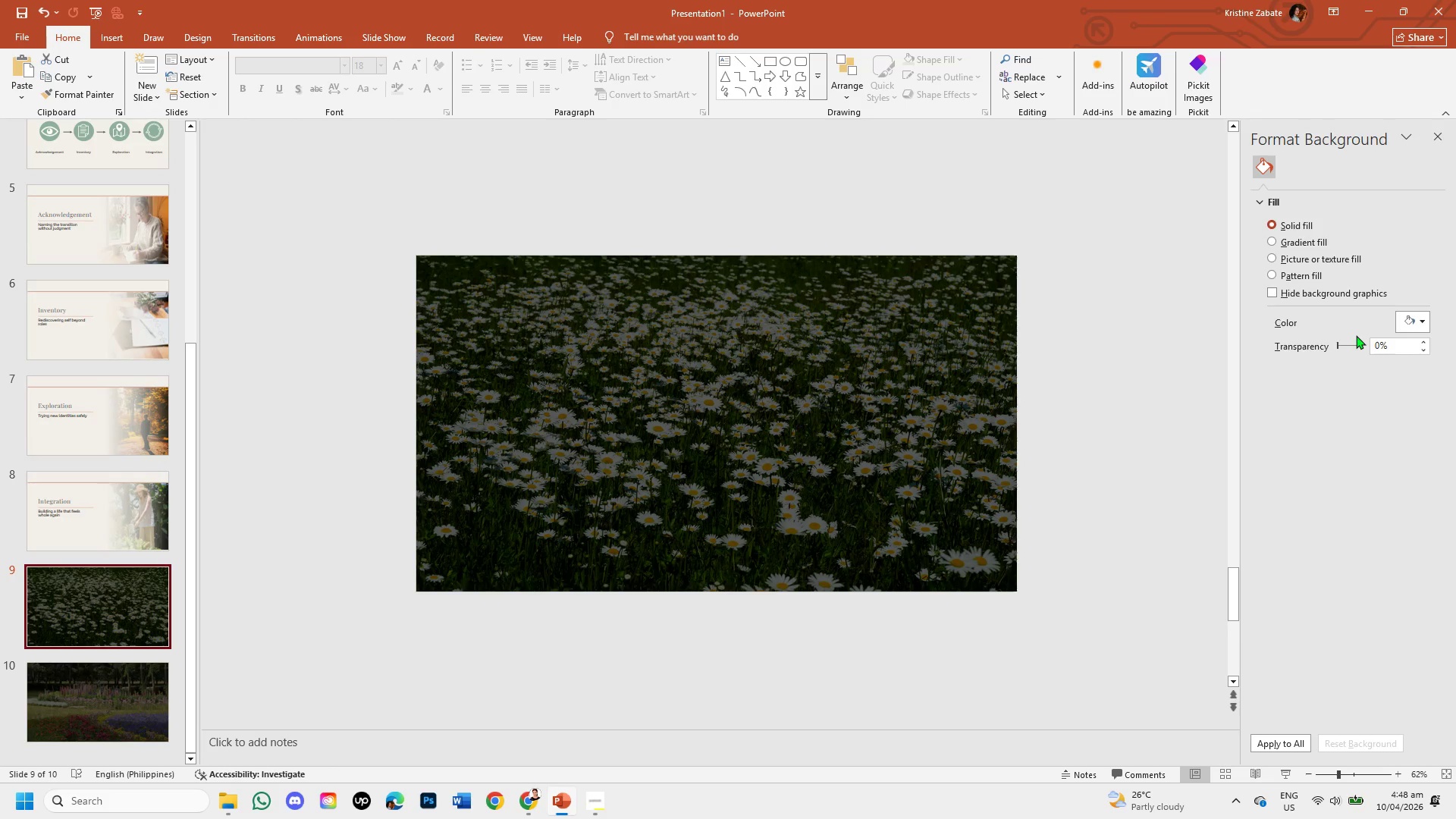 
wait(7.8)
 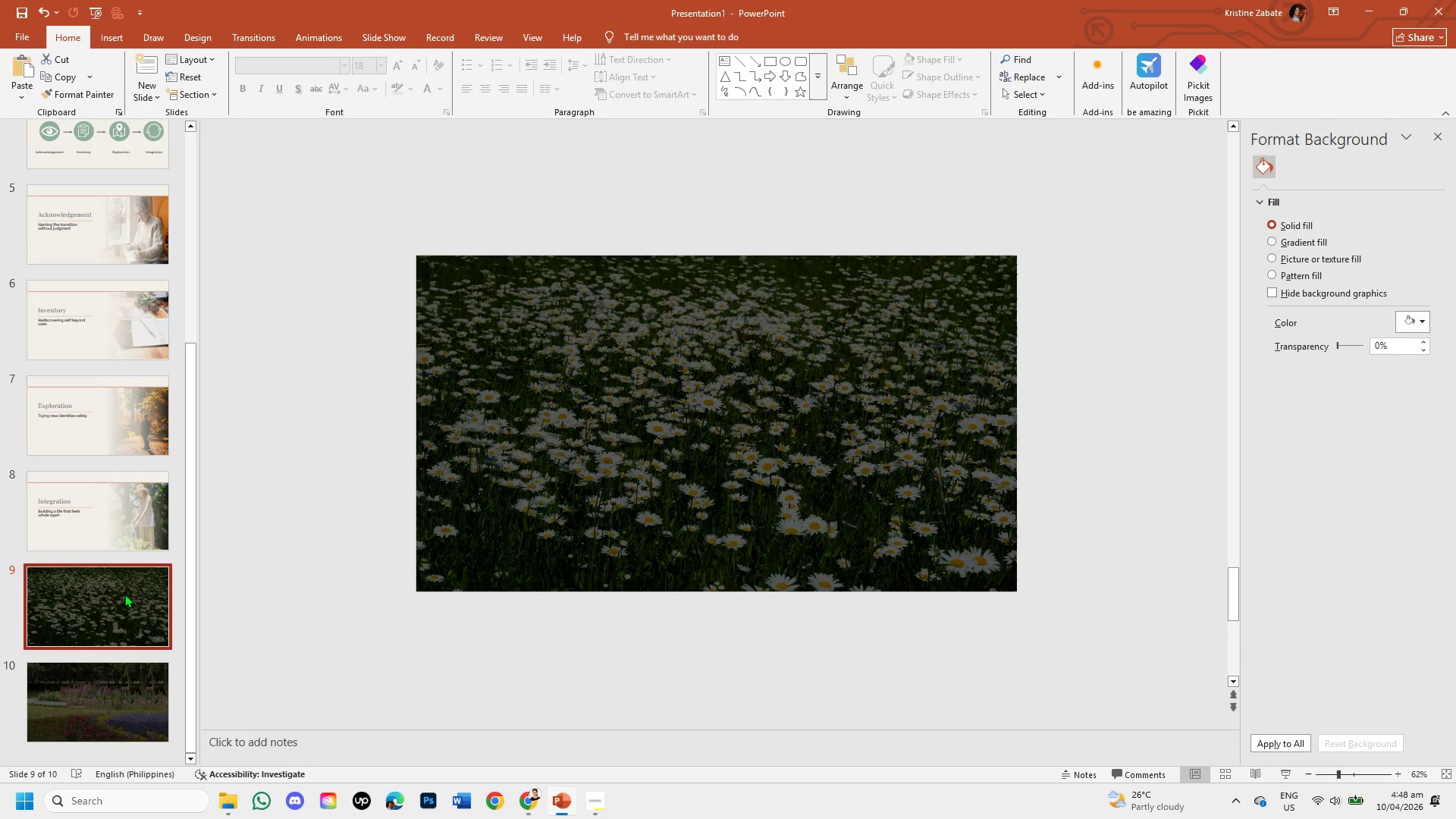 
left_click([870, 354])
 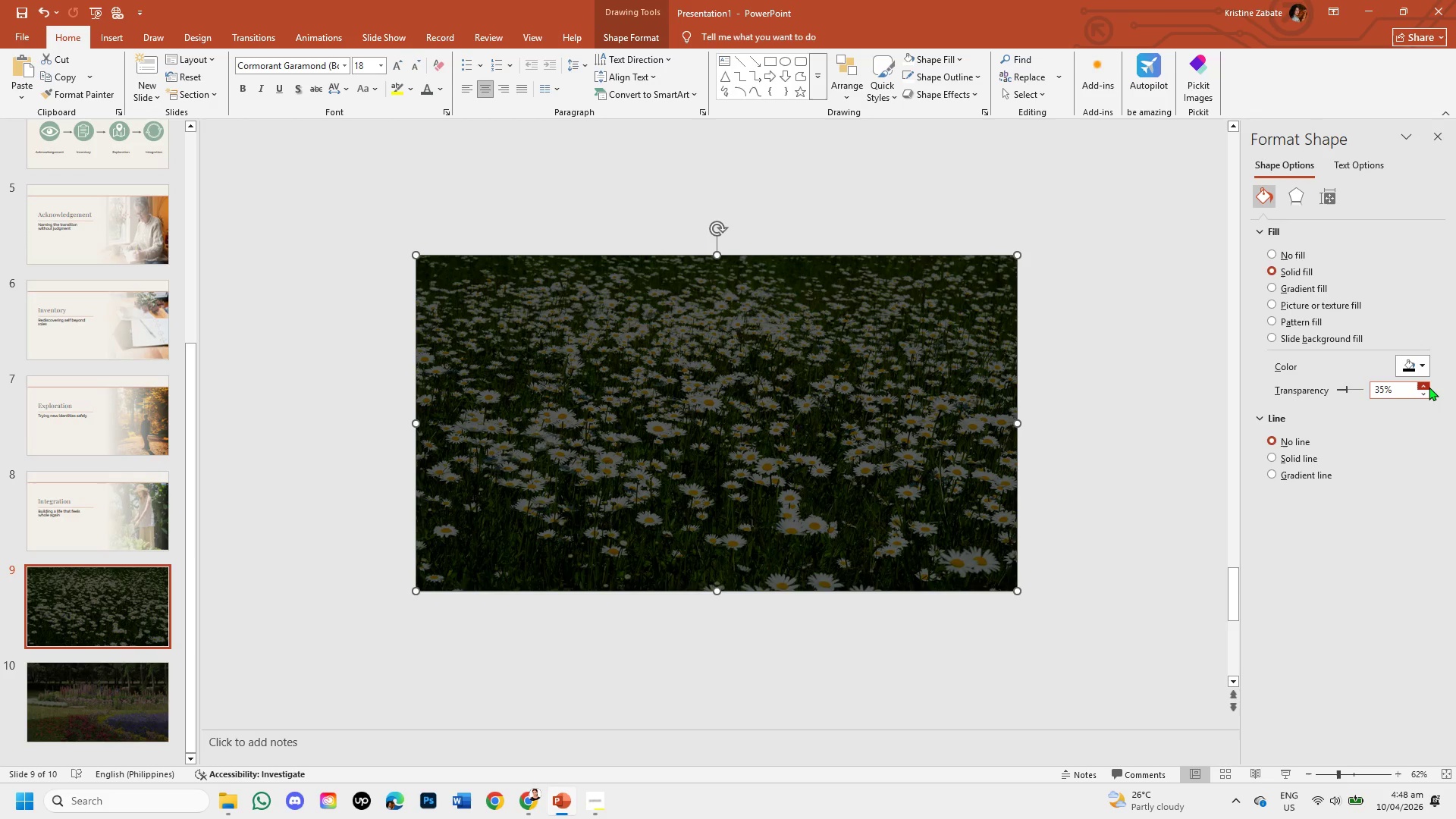 
double_click([1429, 387])
 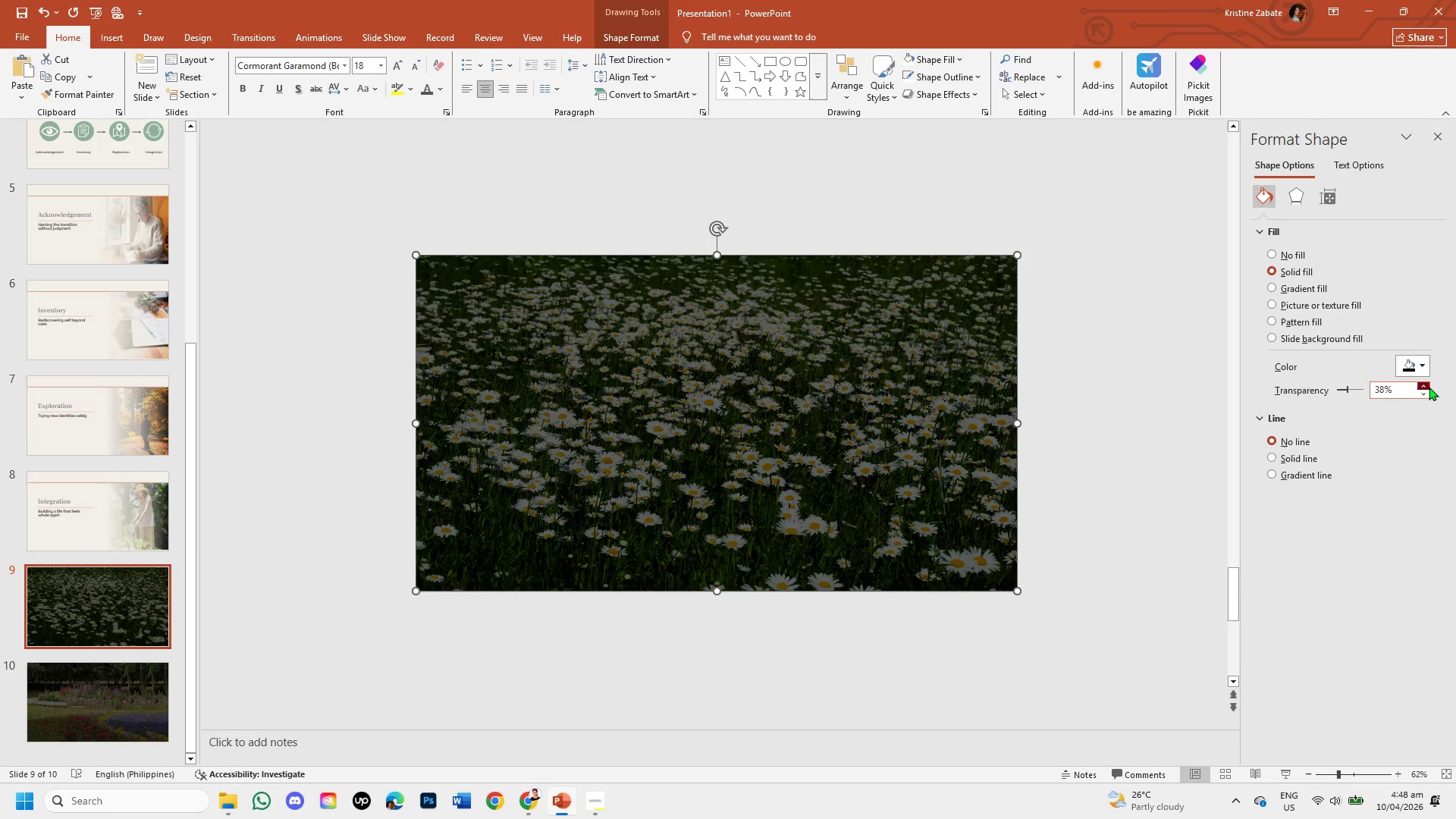 
triple_click([1429, 387])
 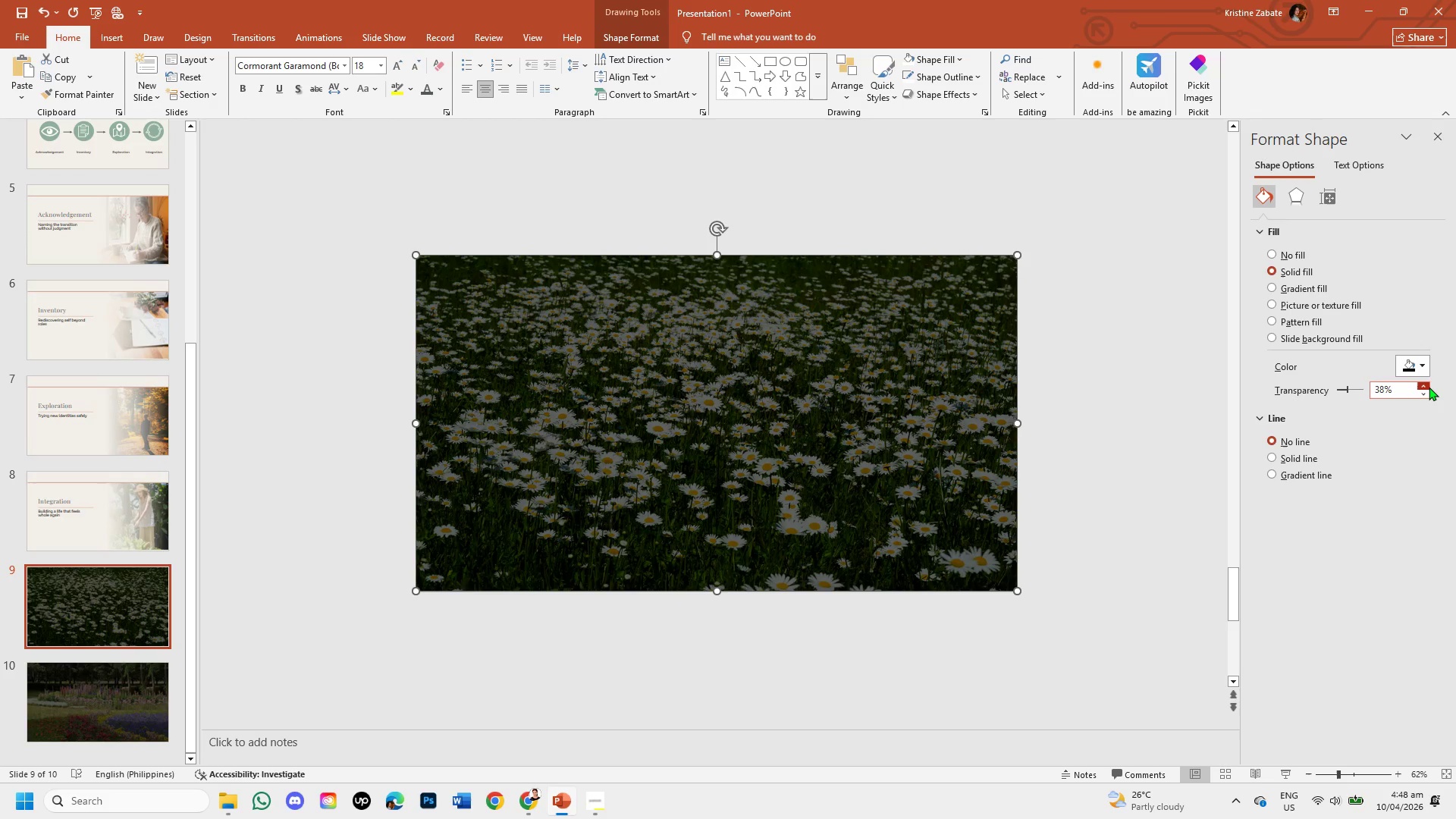 
triple_click([1429, 387])
 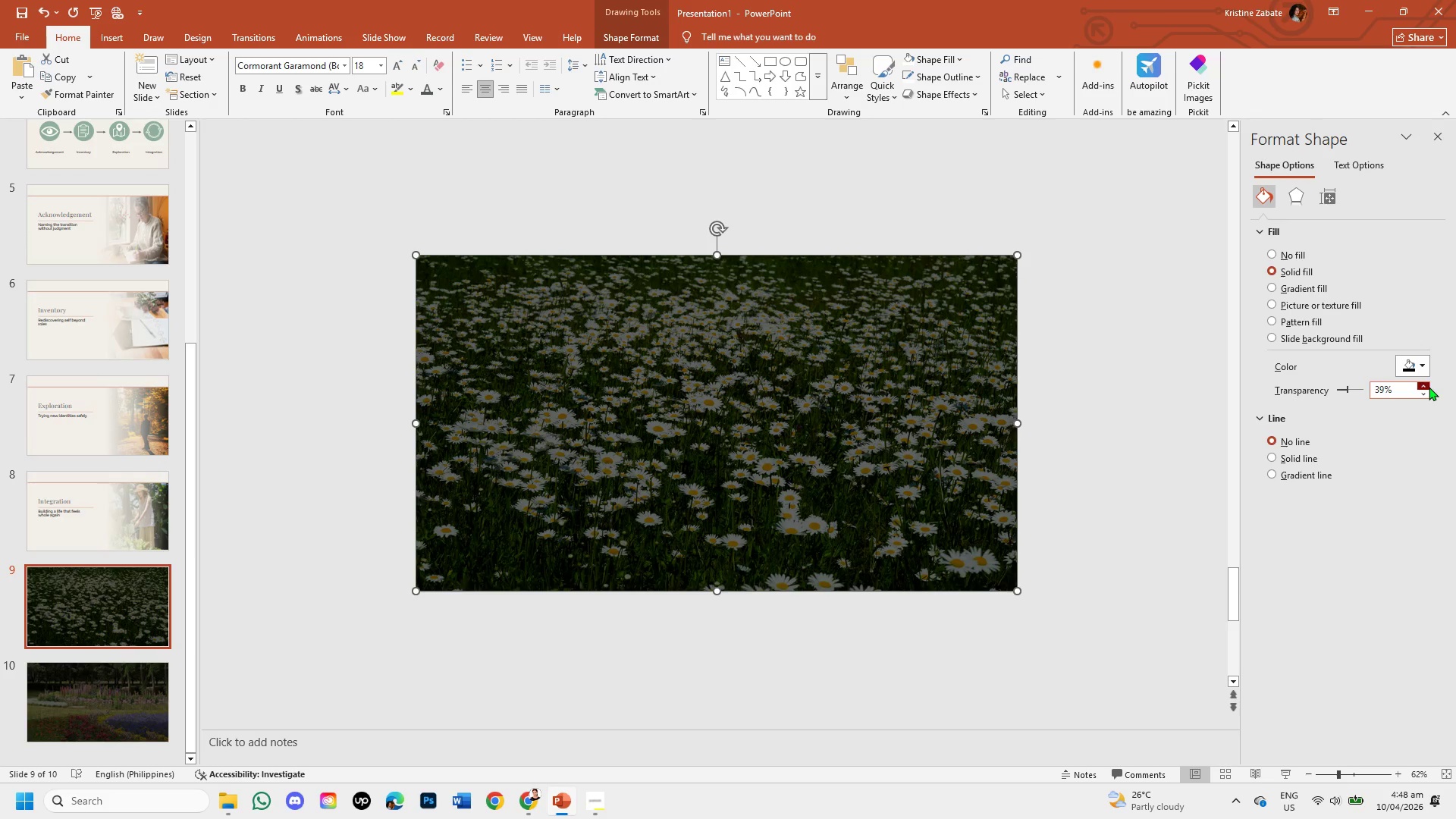 
triple_click([1429, 387])
 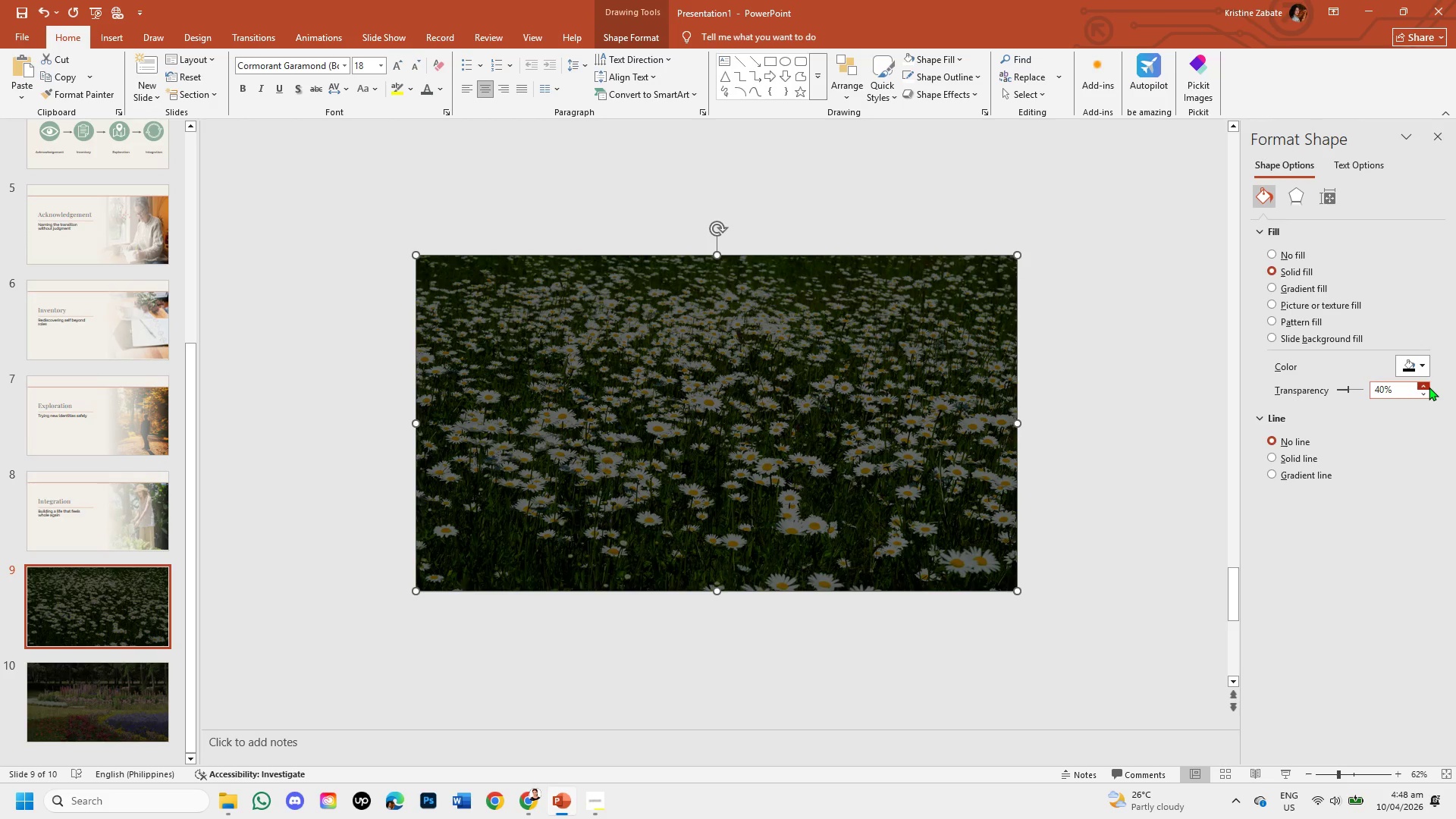 
triple_click([1429, 387])
 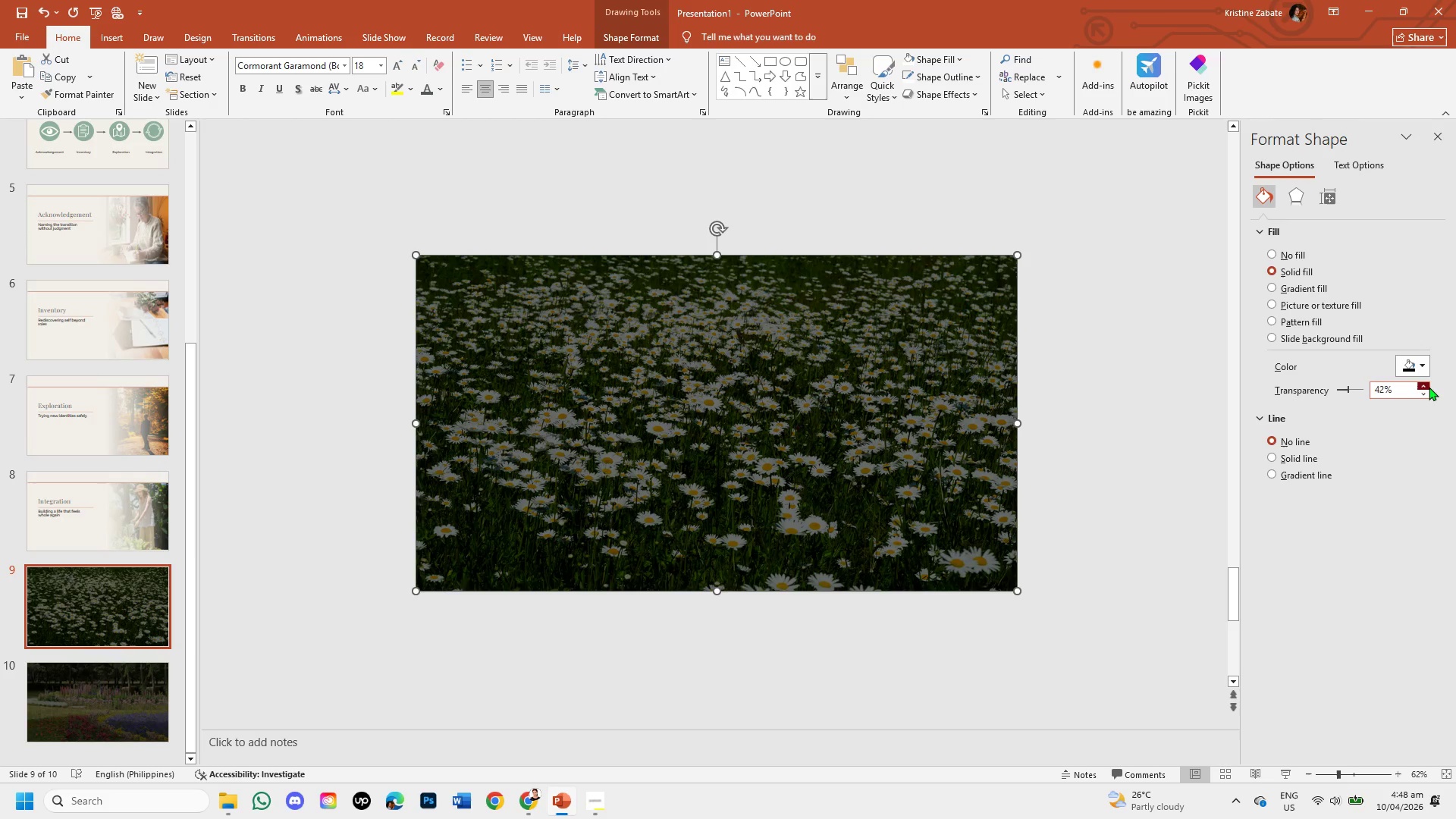 
double_click([1429, 387])
 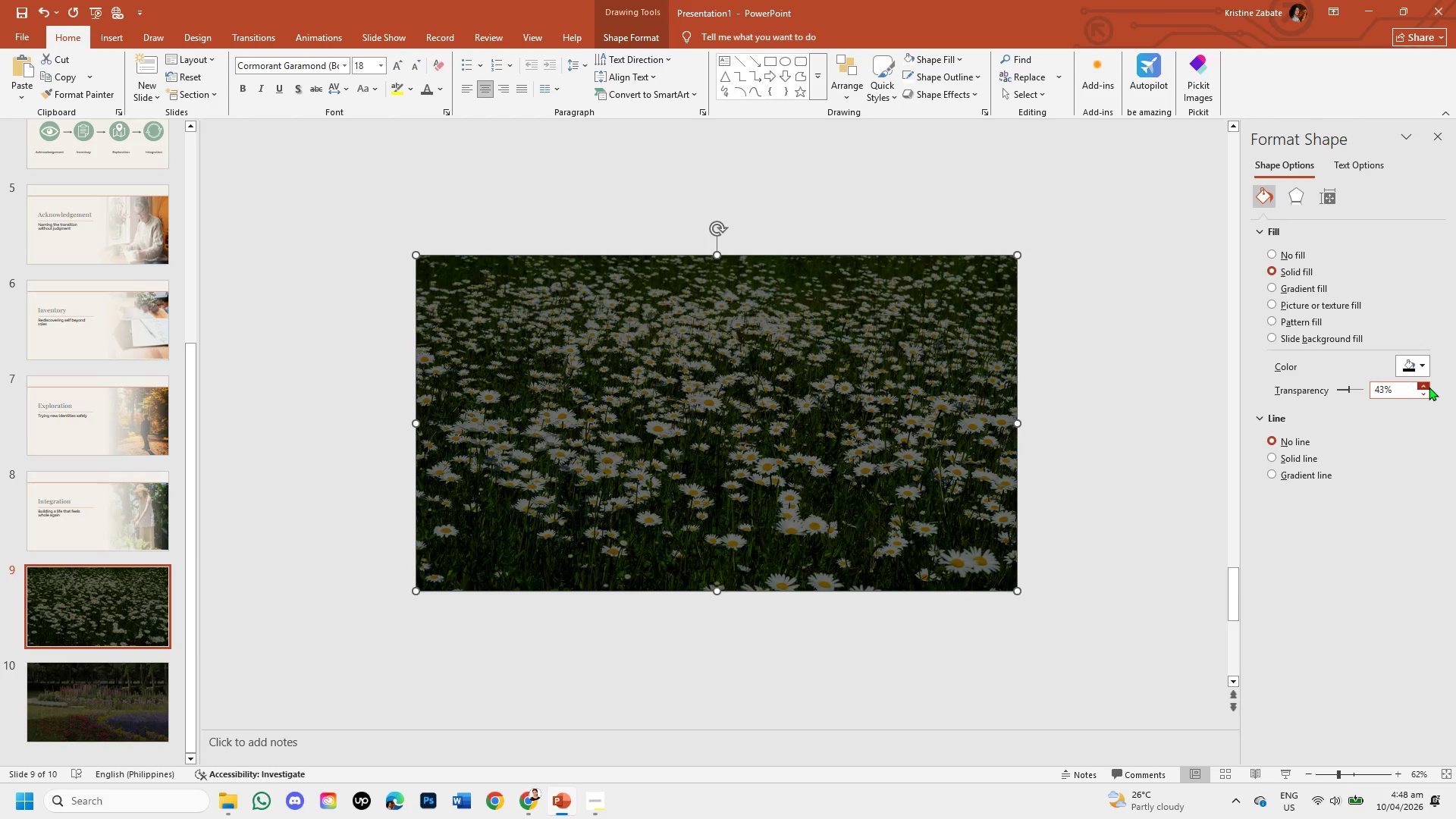 
triple_click([1429, 387])
 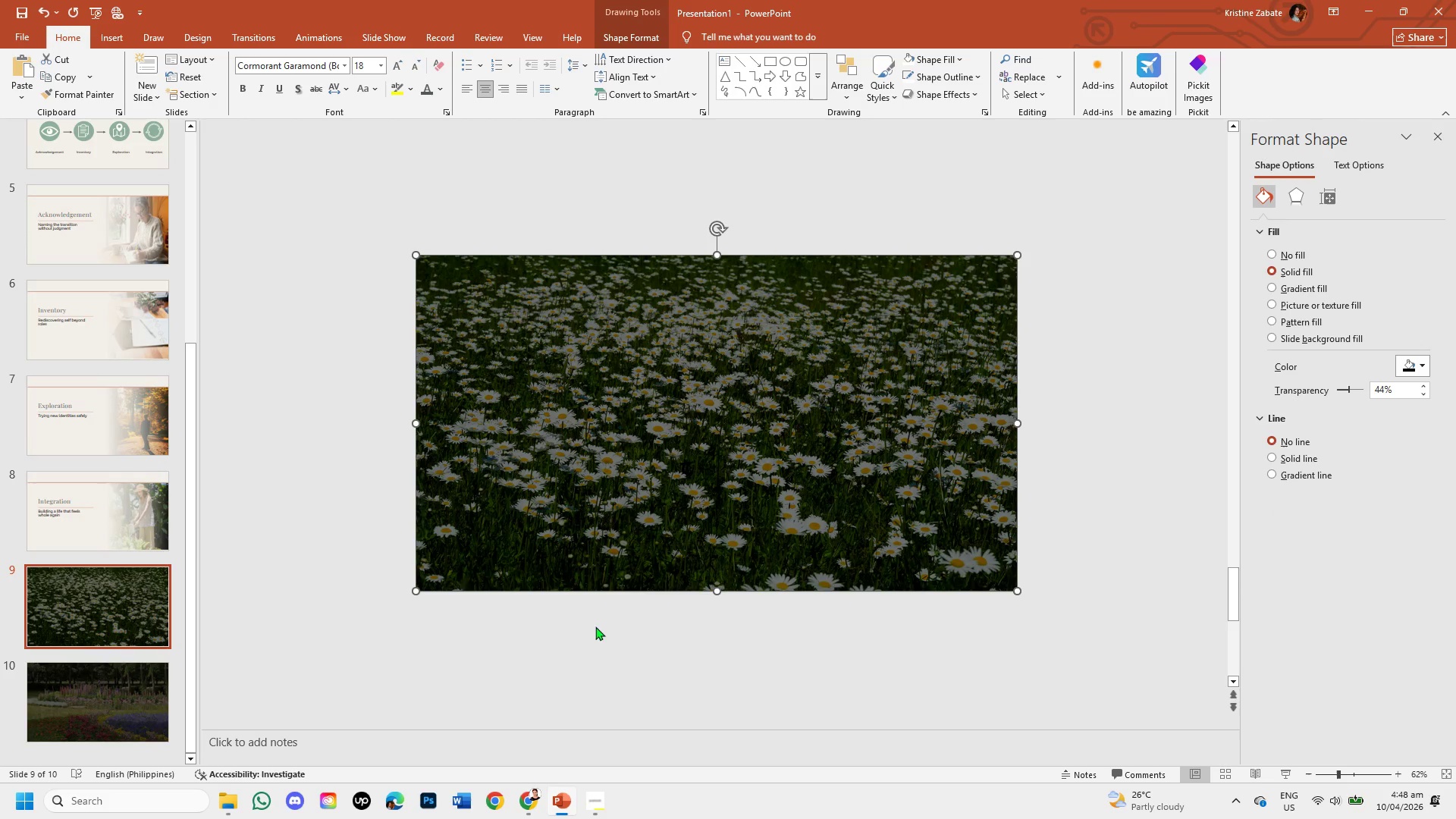 
left_click([93, 716])
 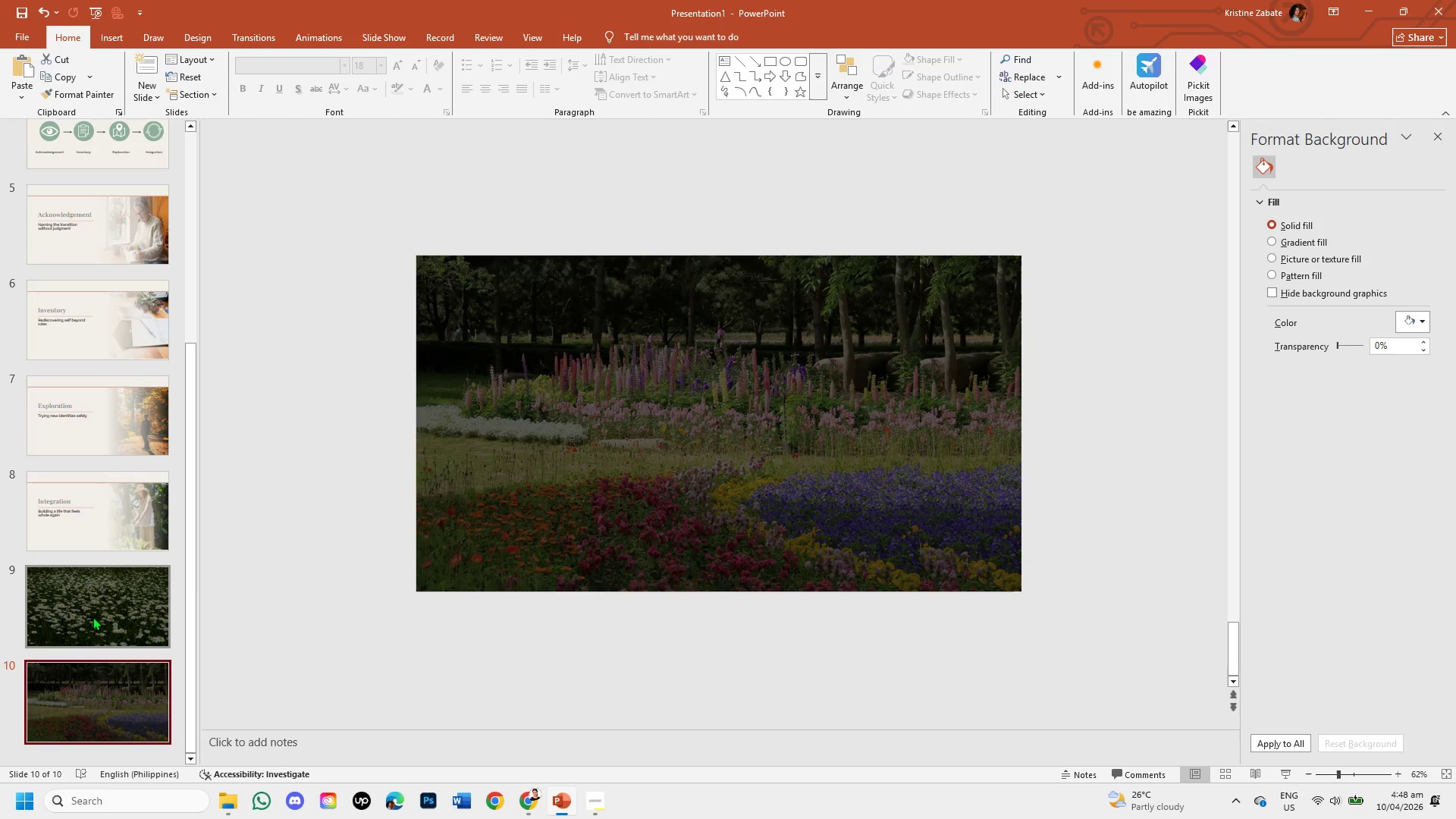 
left_click([84, 598])
 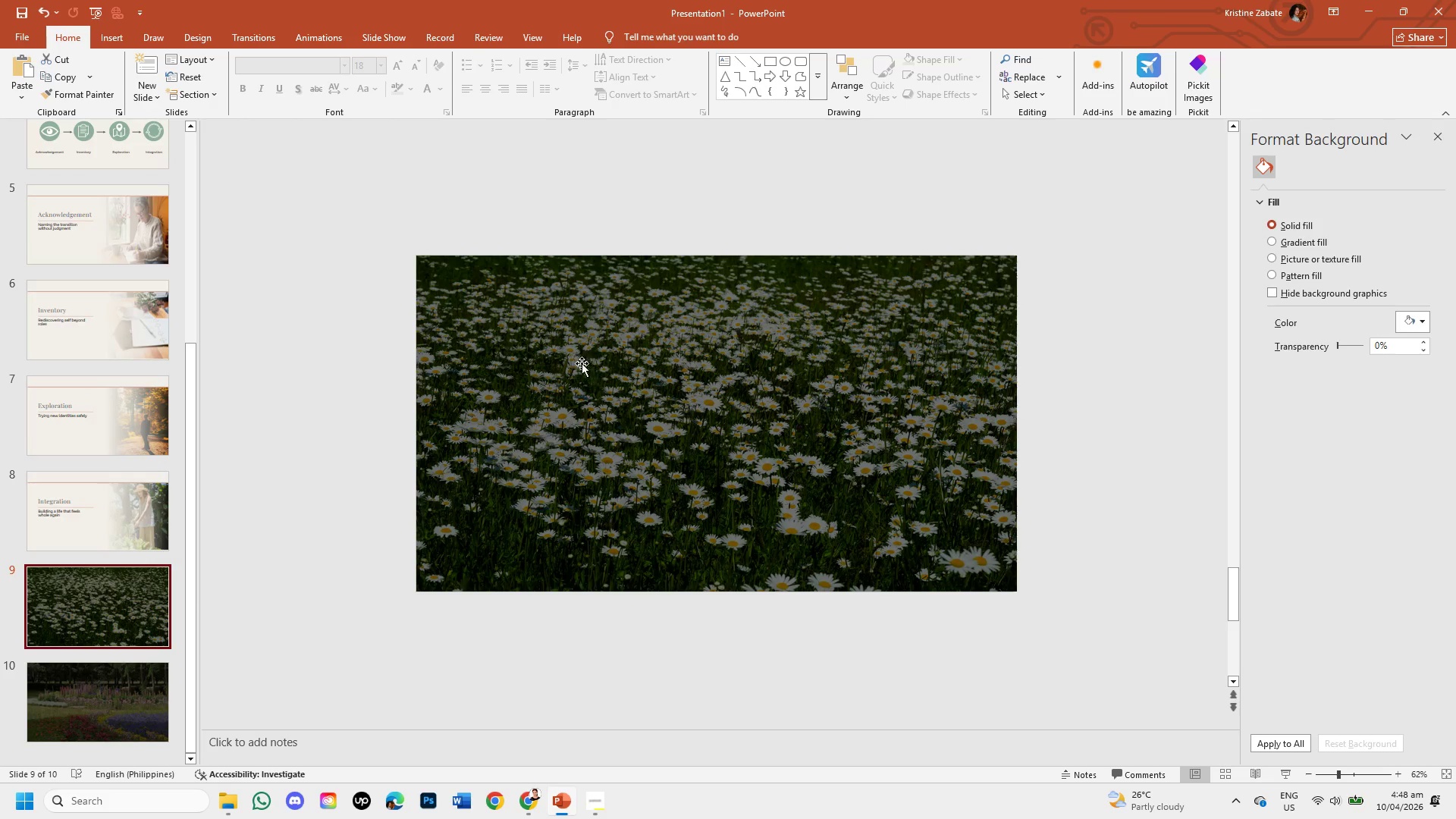 
left_click([1107, 426])
 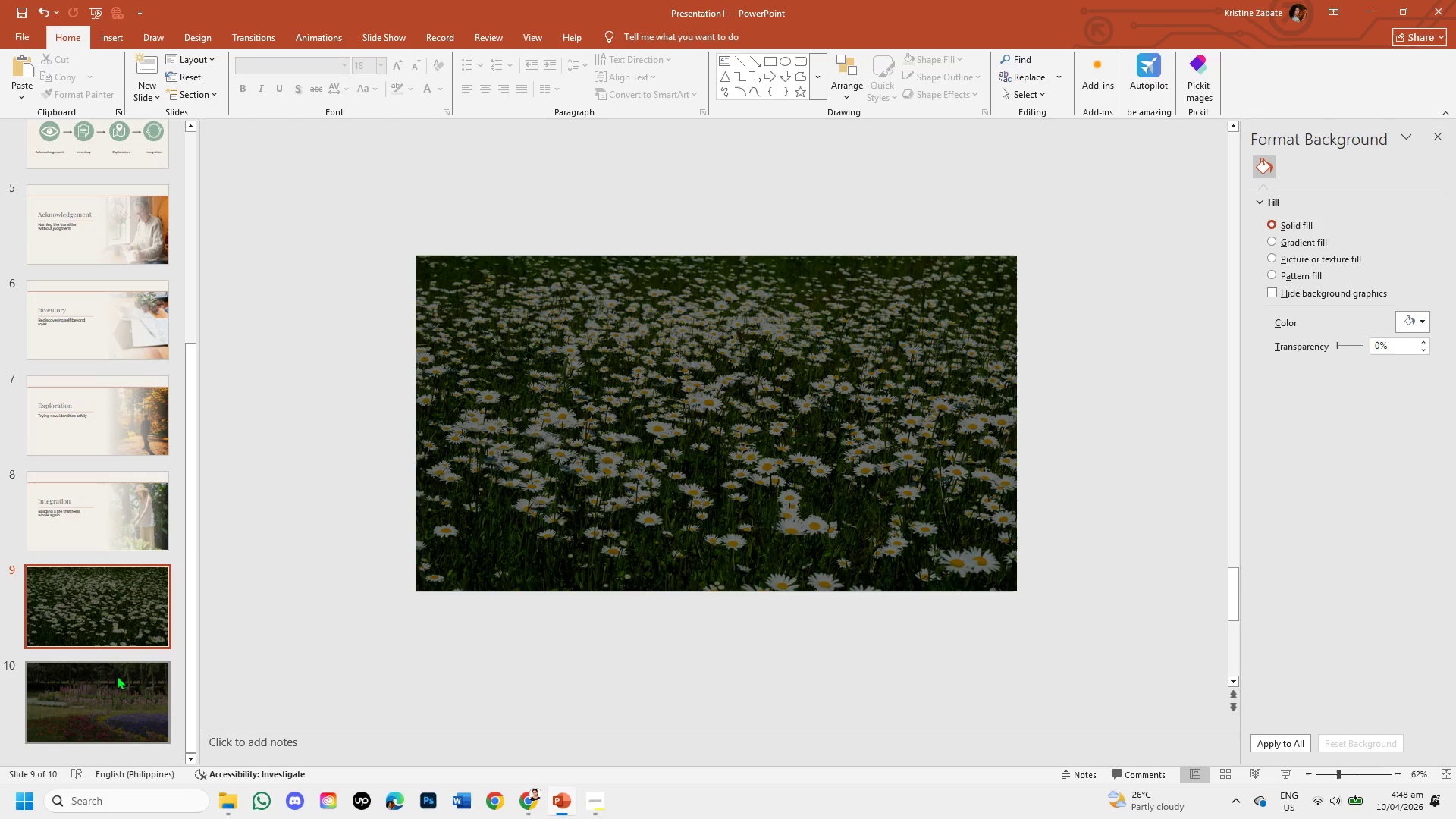 
left_click([74, 695])
 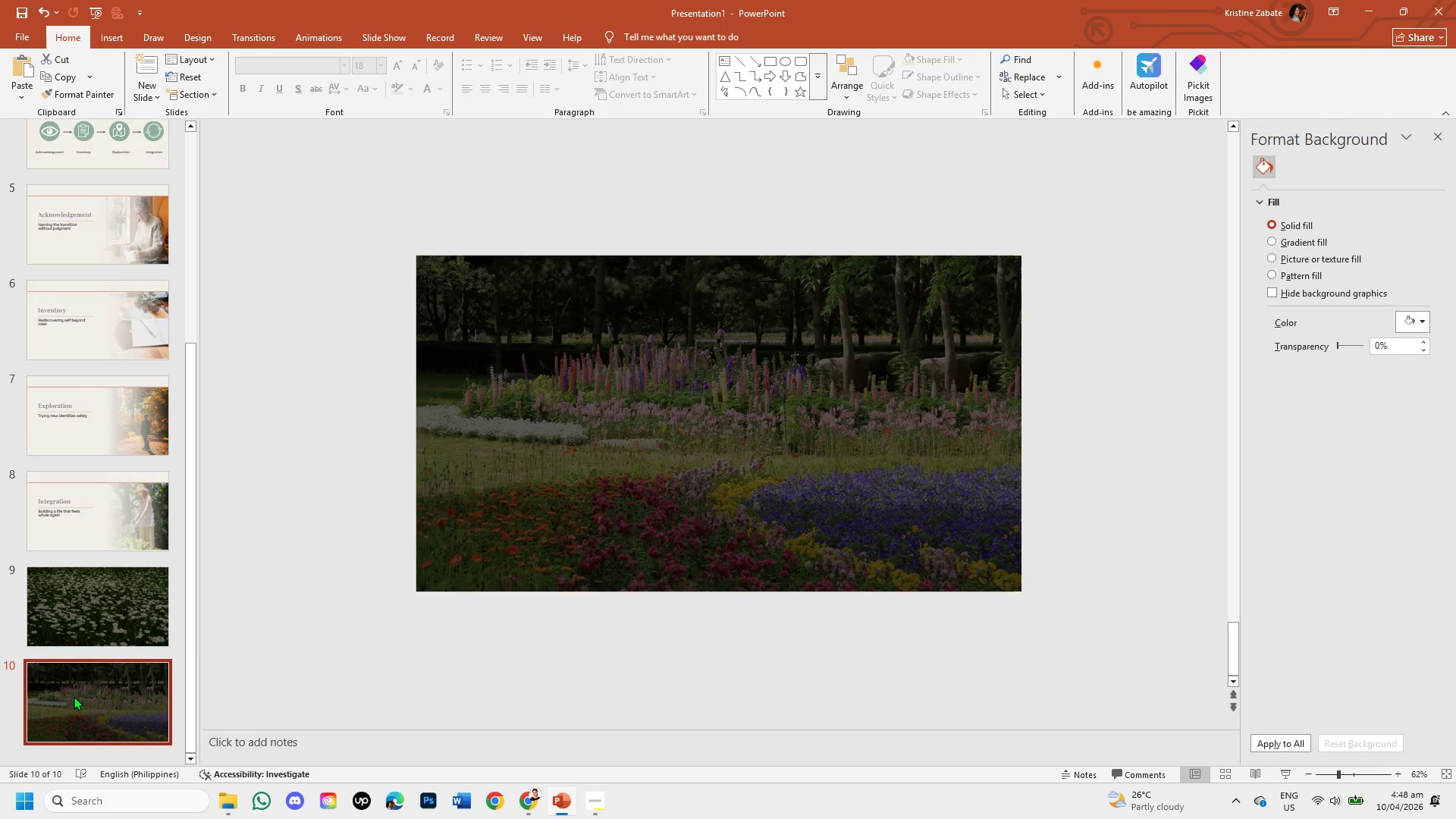 
right_click([74, 696])
 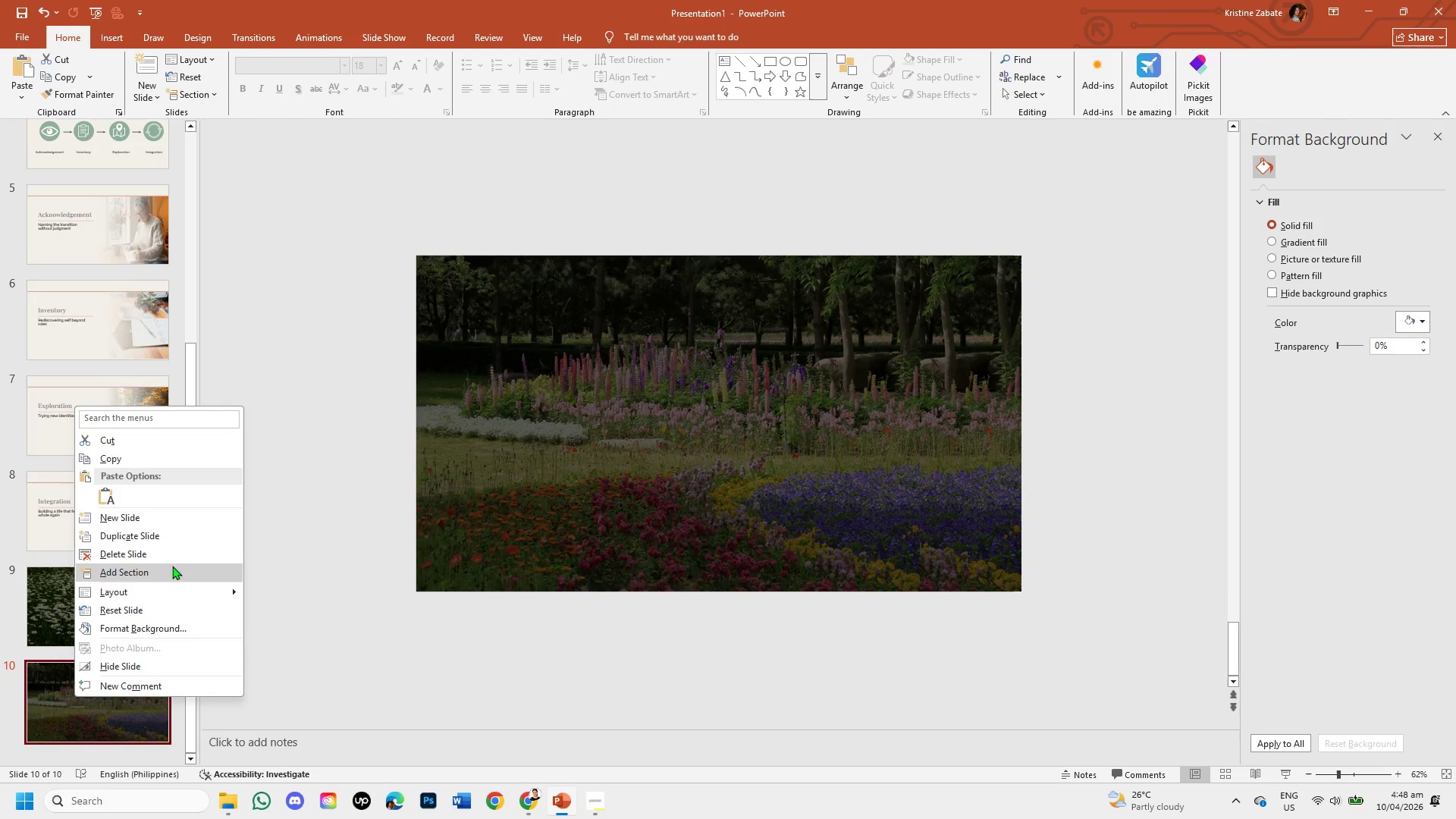 
left_click([177, 557])